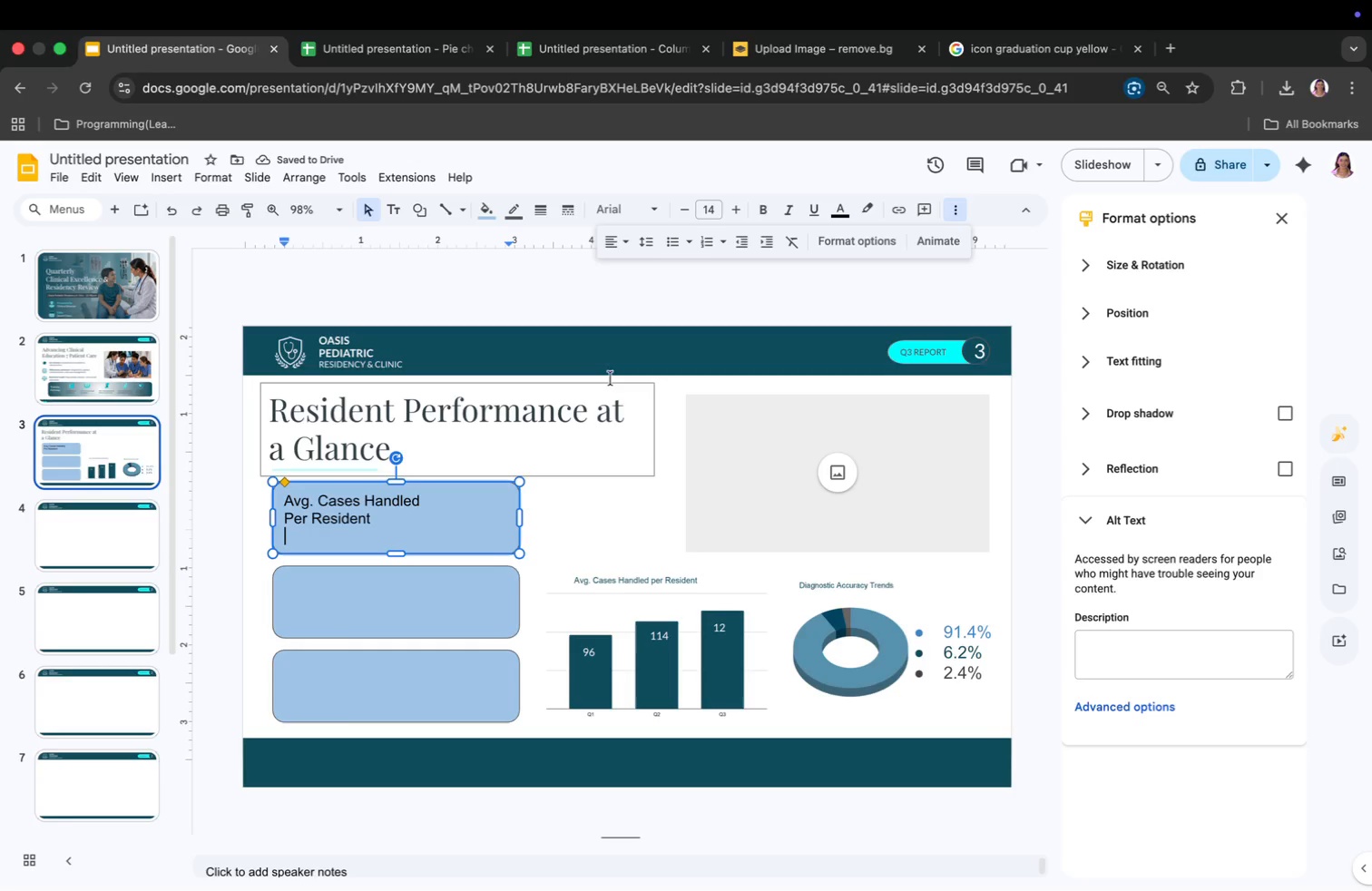 
wait(5.71)
 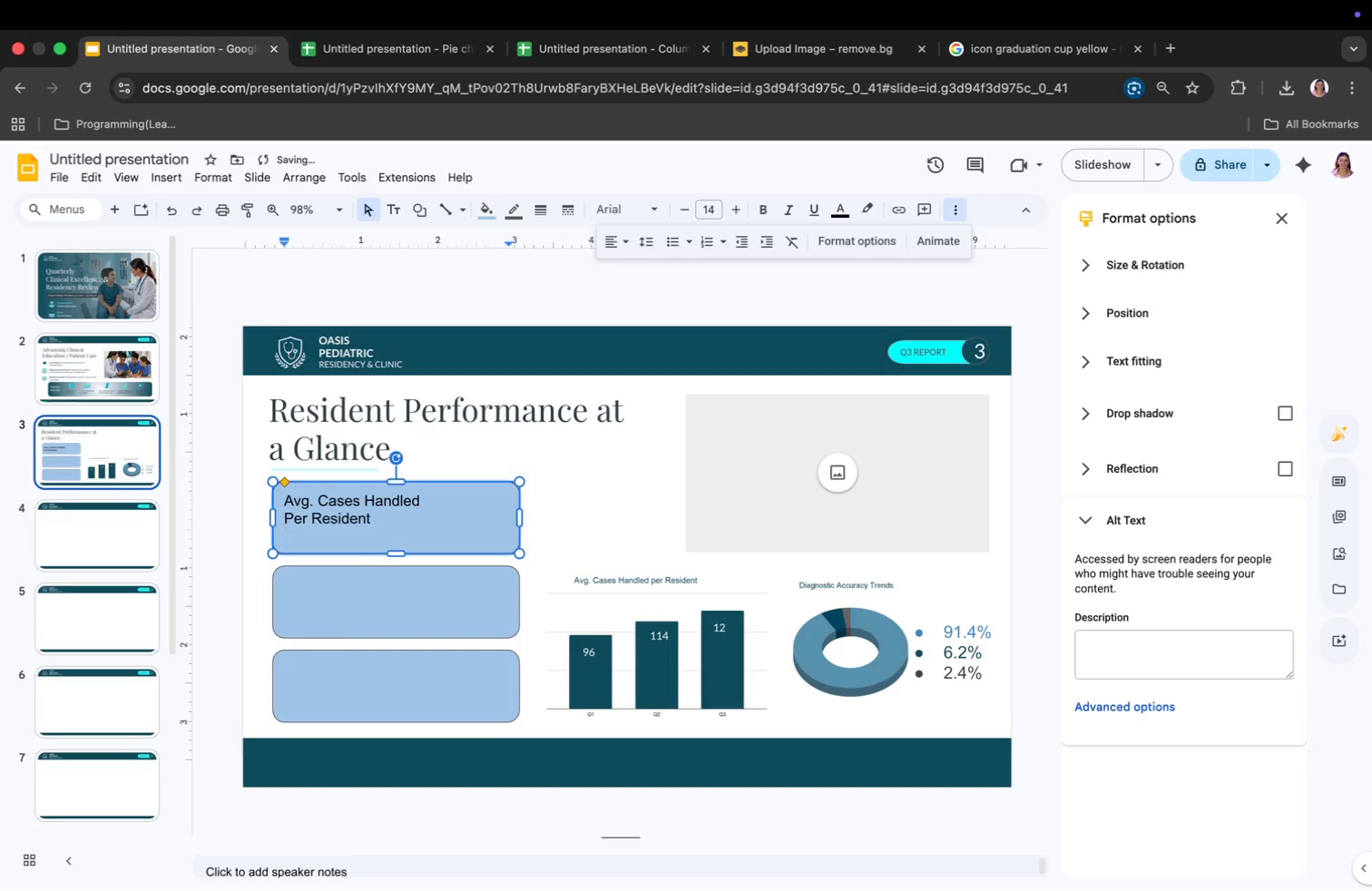 
double_click([730, 210])
 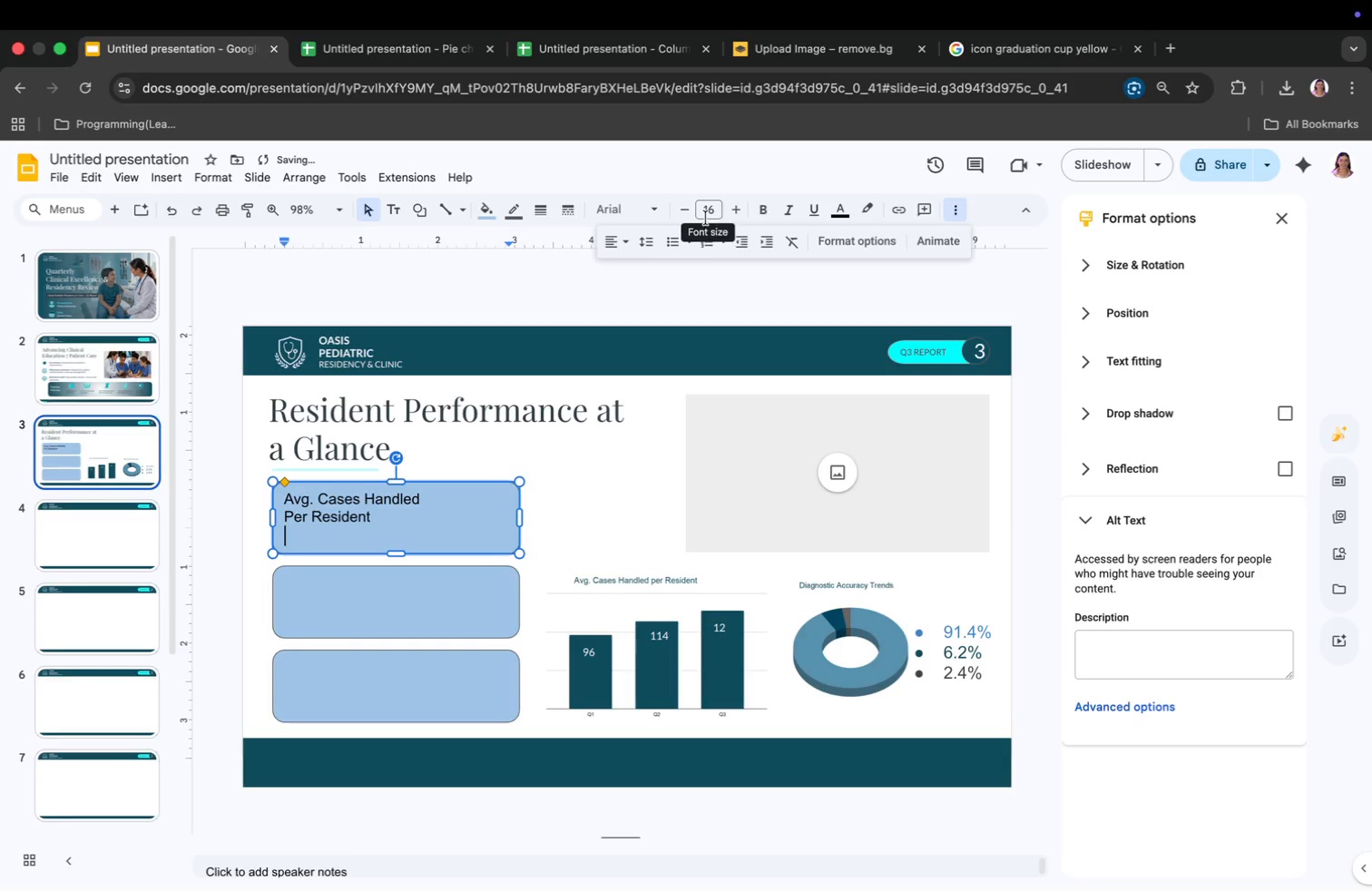 
type(128 )
 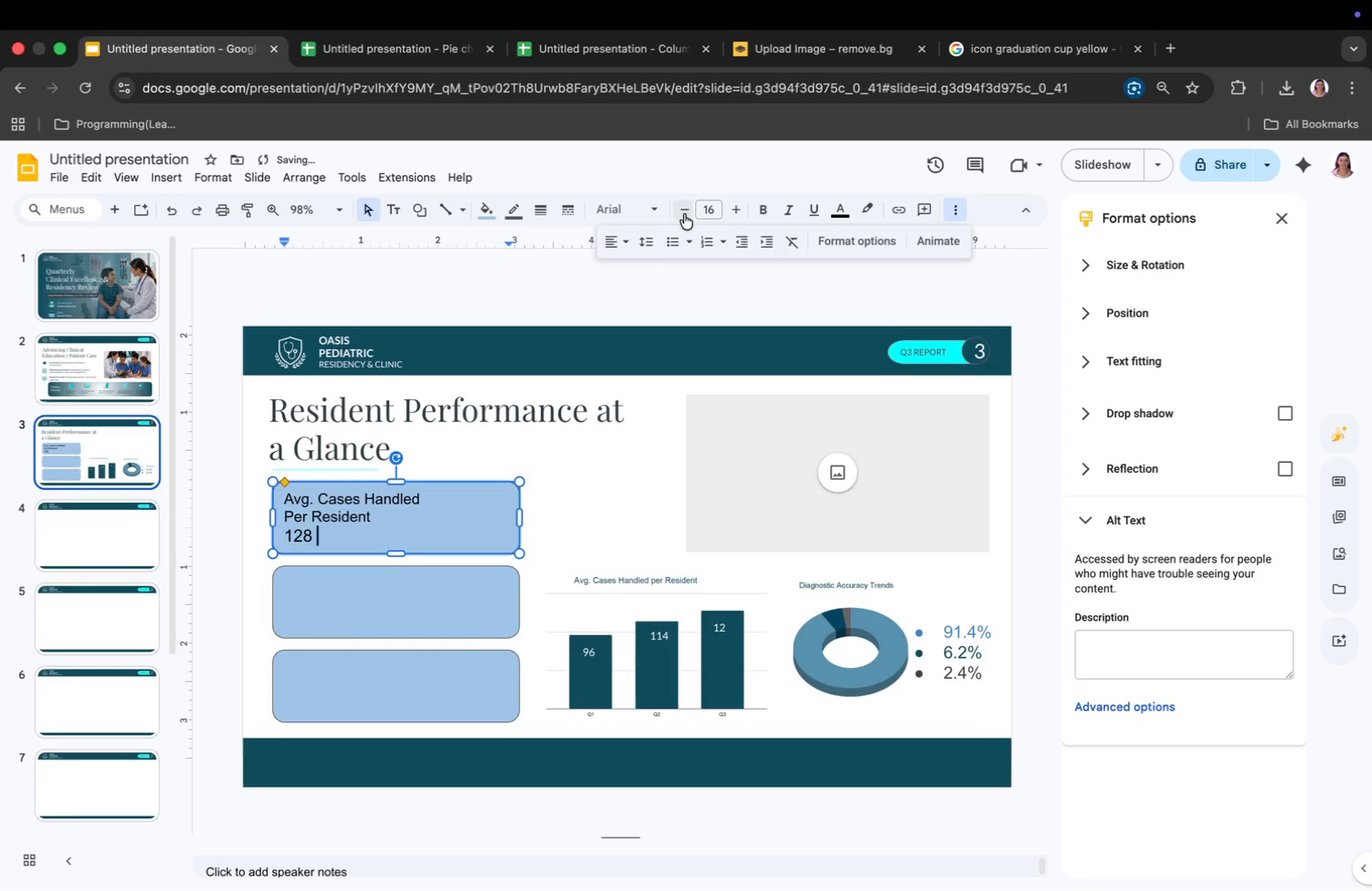 
double_click([684, 214])
 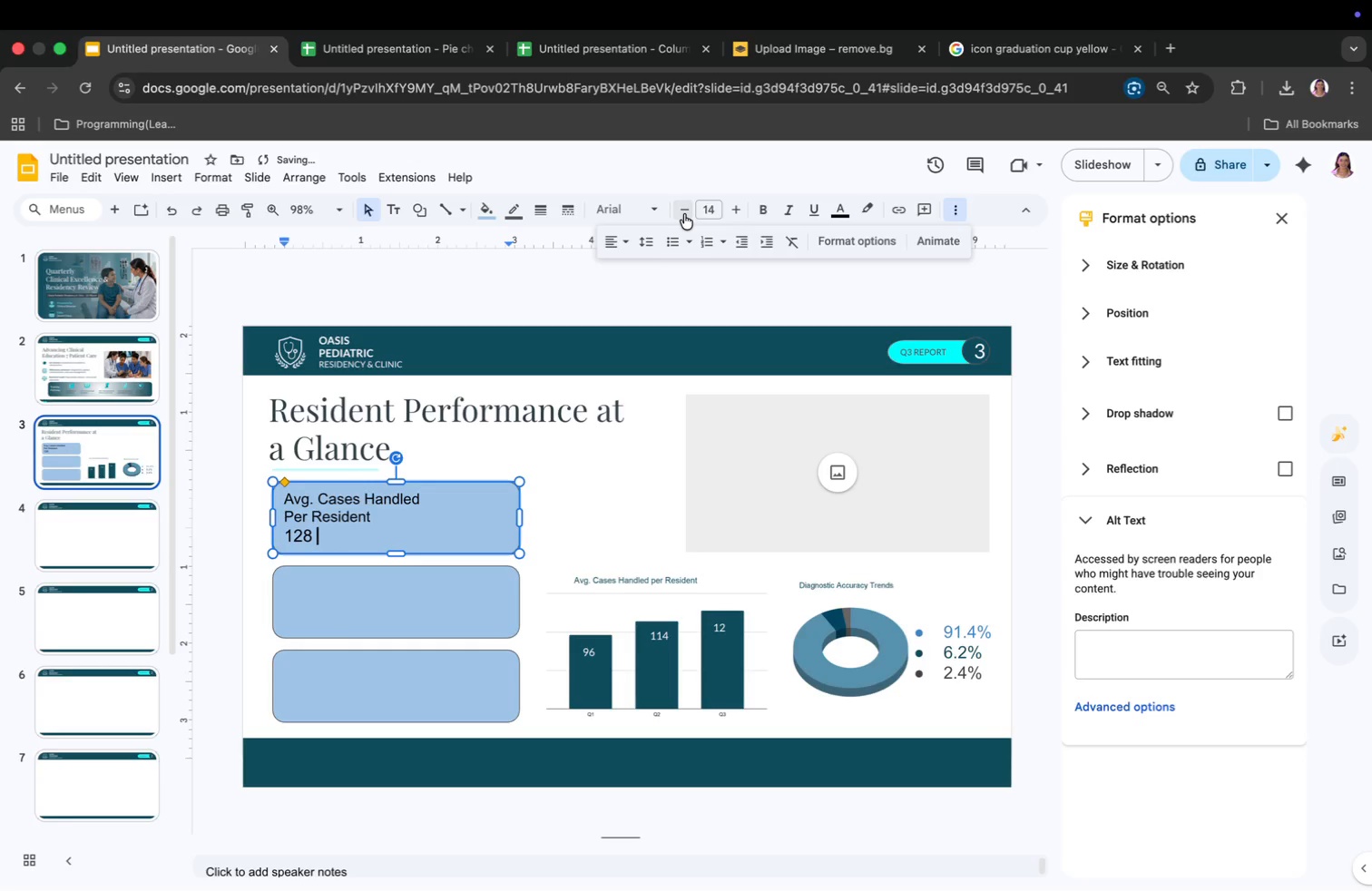 
triple_click([684, 214])
 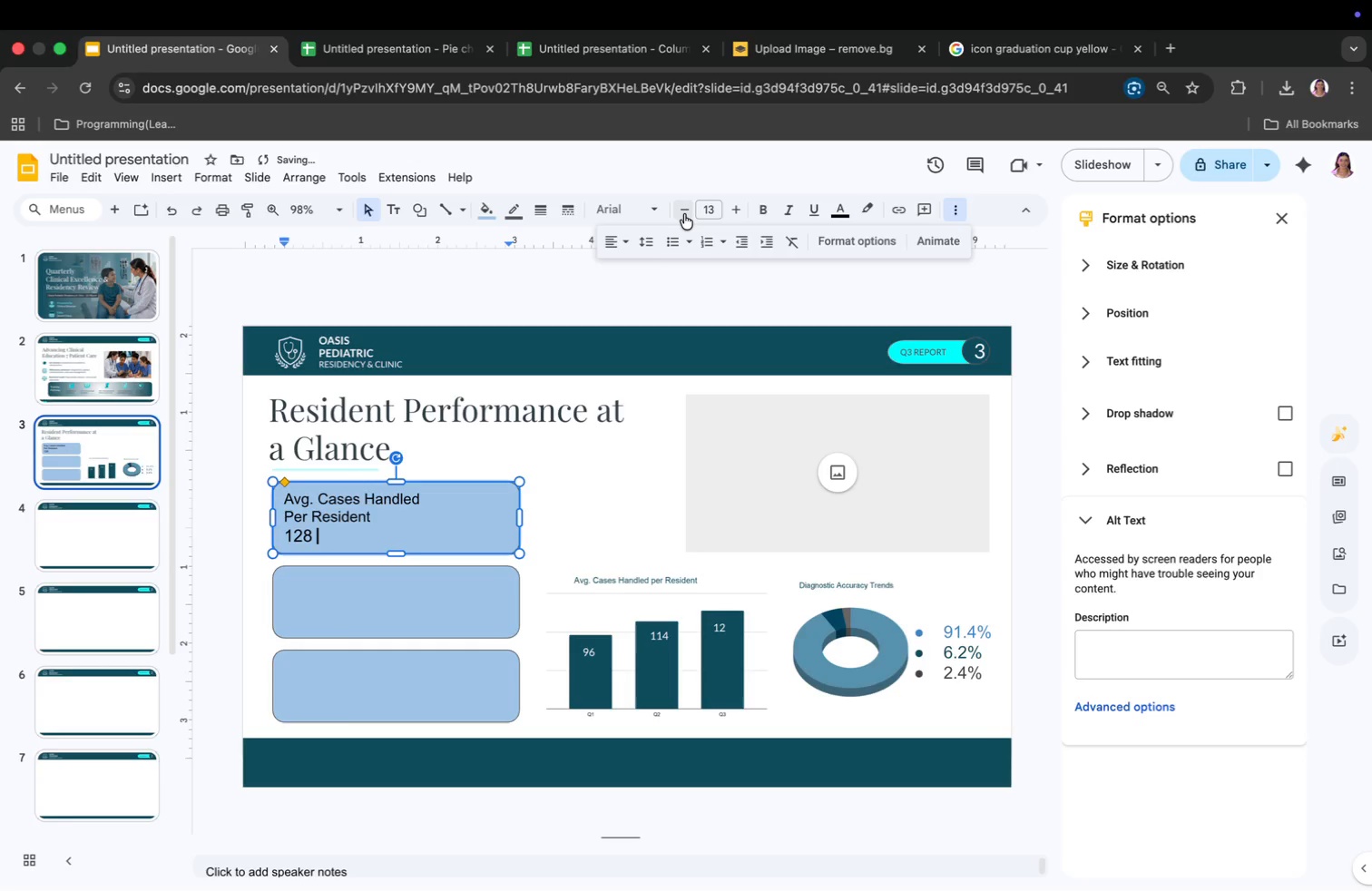 
triple_click([684, 214])
 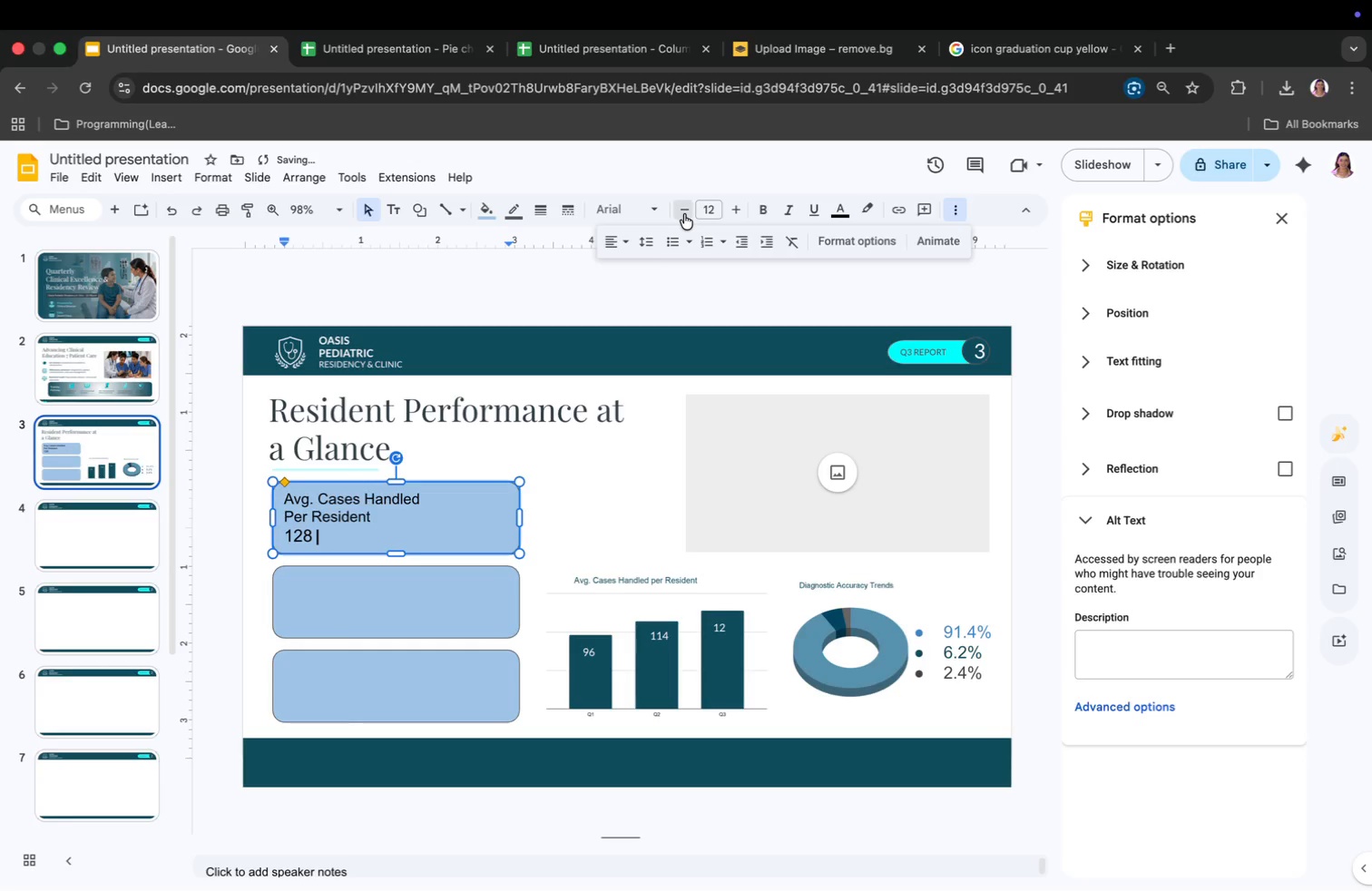 
triple_click([684, 214])
 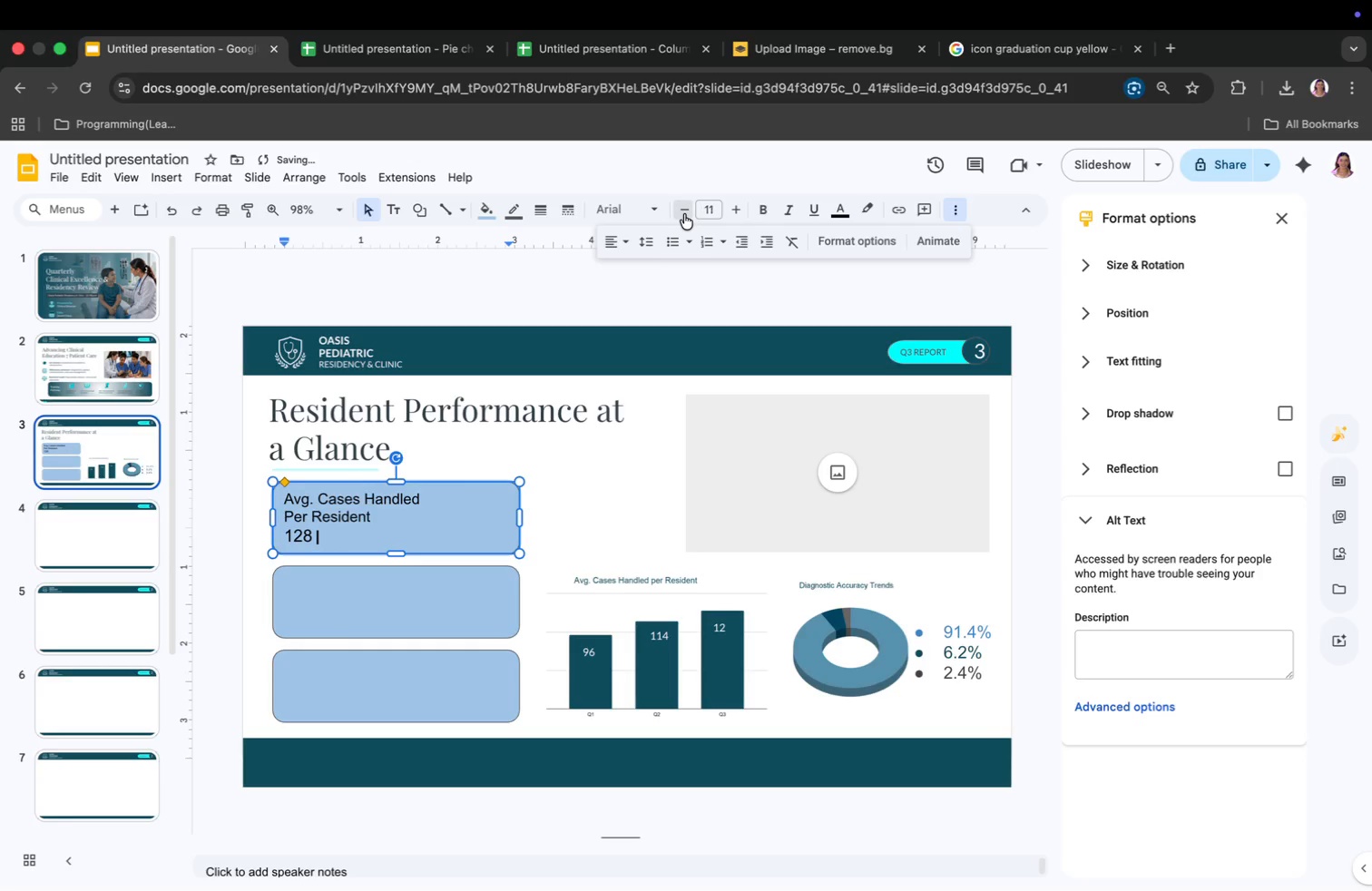 
triple_click([684, 214])
 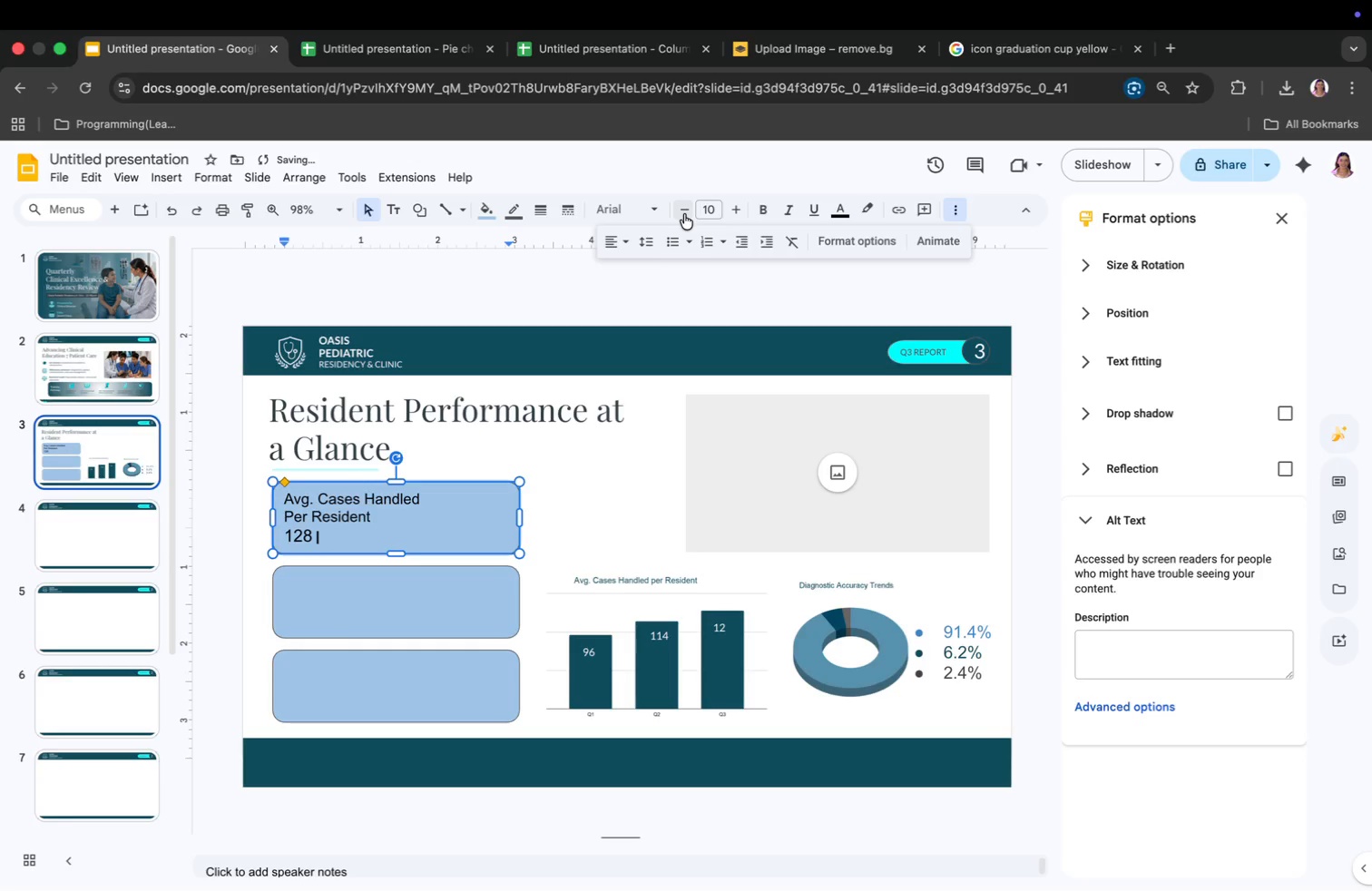 
type(cases)
 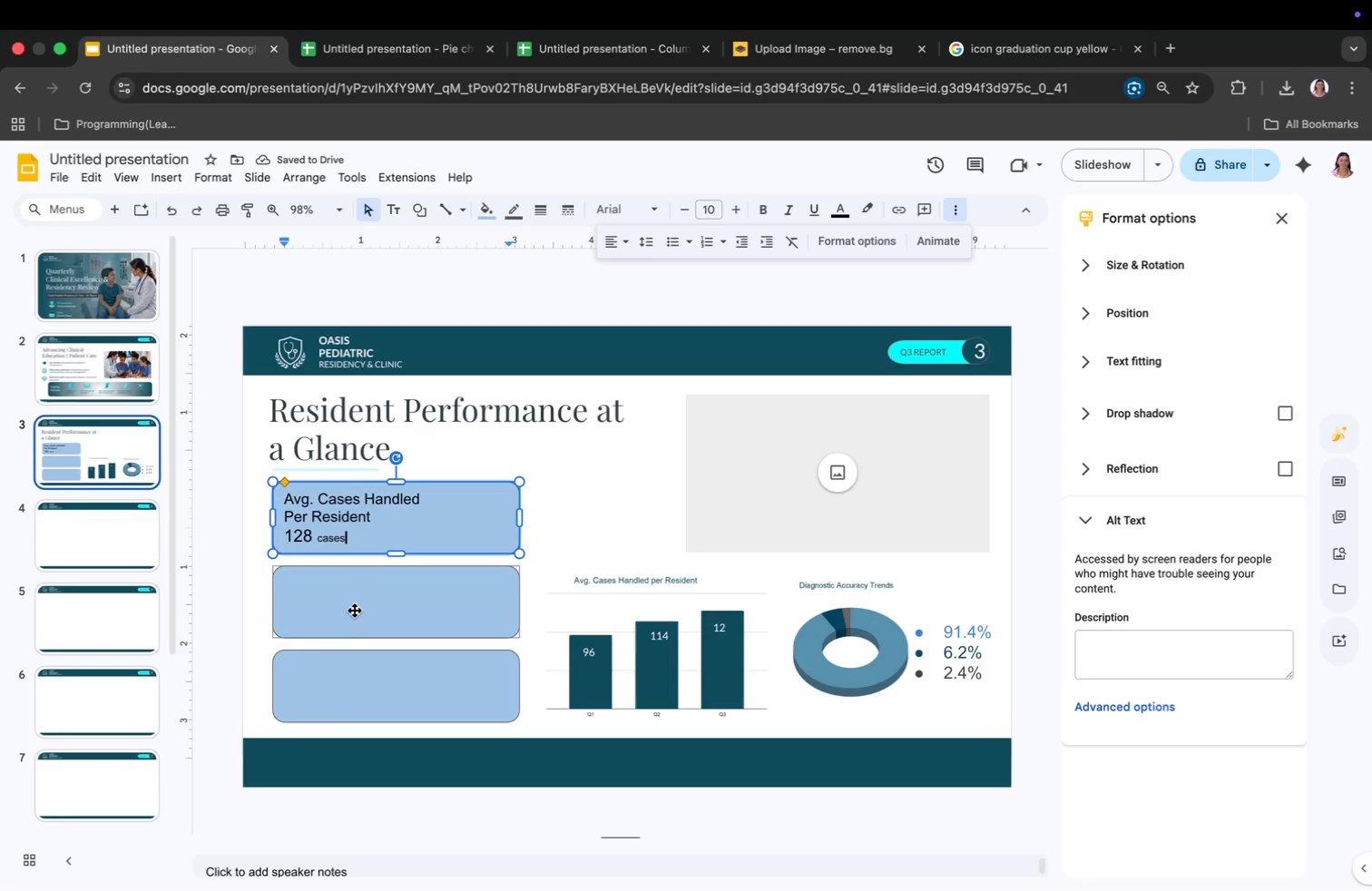 
wait(6.7)
 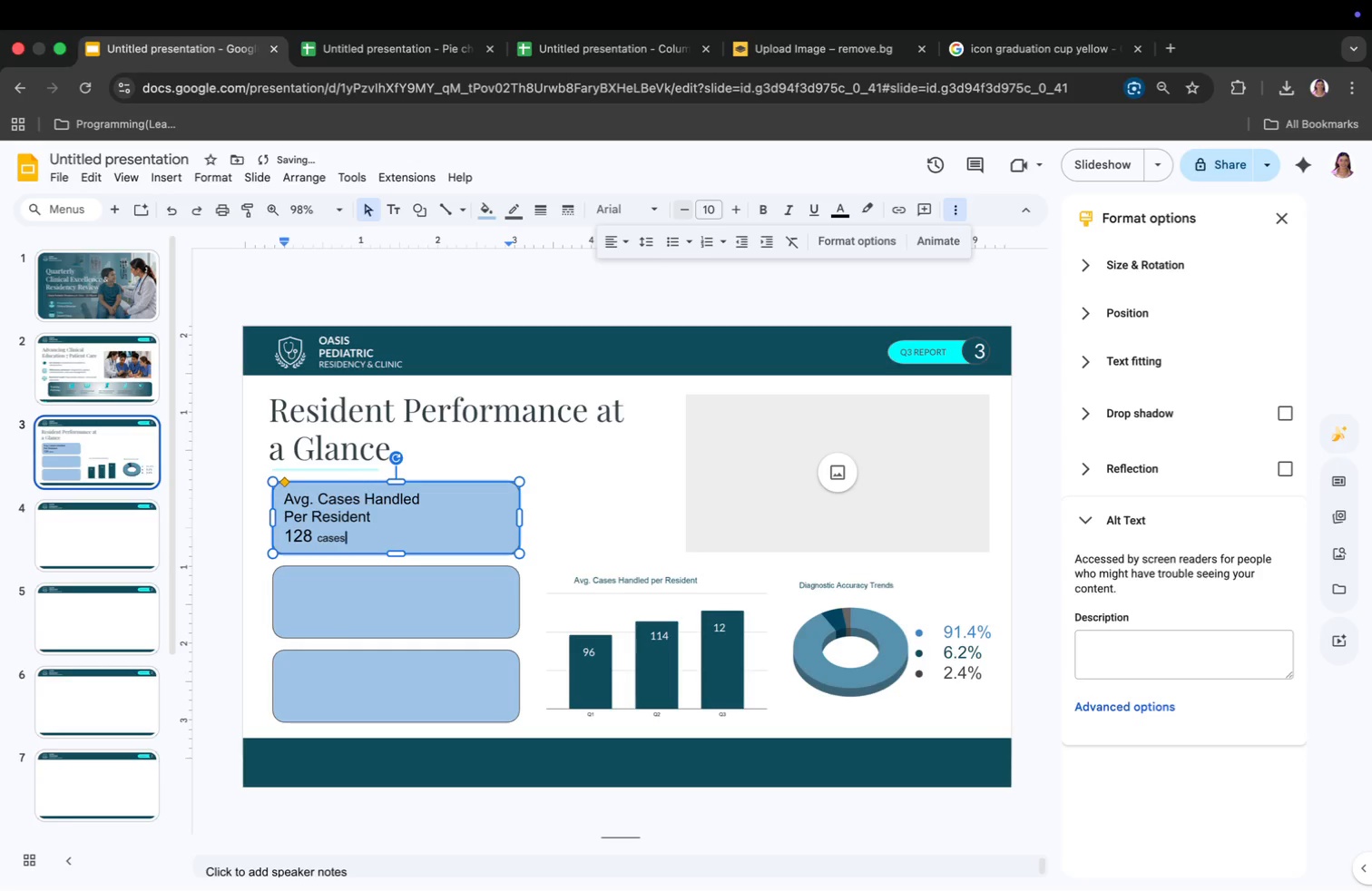 
left_click_drag(start_coordinate=[282, 494], to_coordinate=[363, 536])
 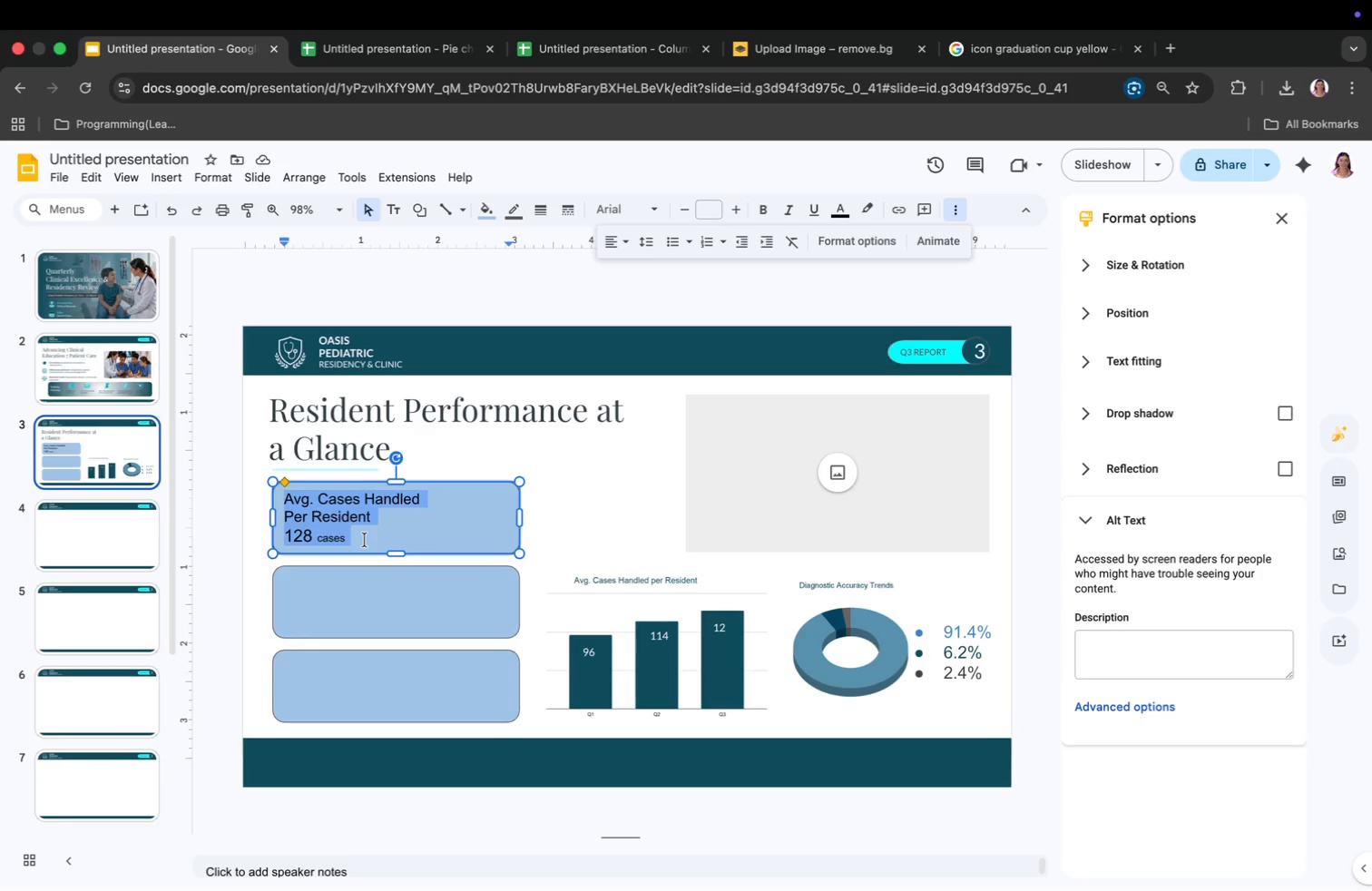 
left_click([330, 574])
 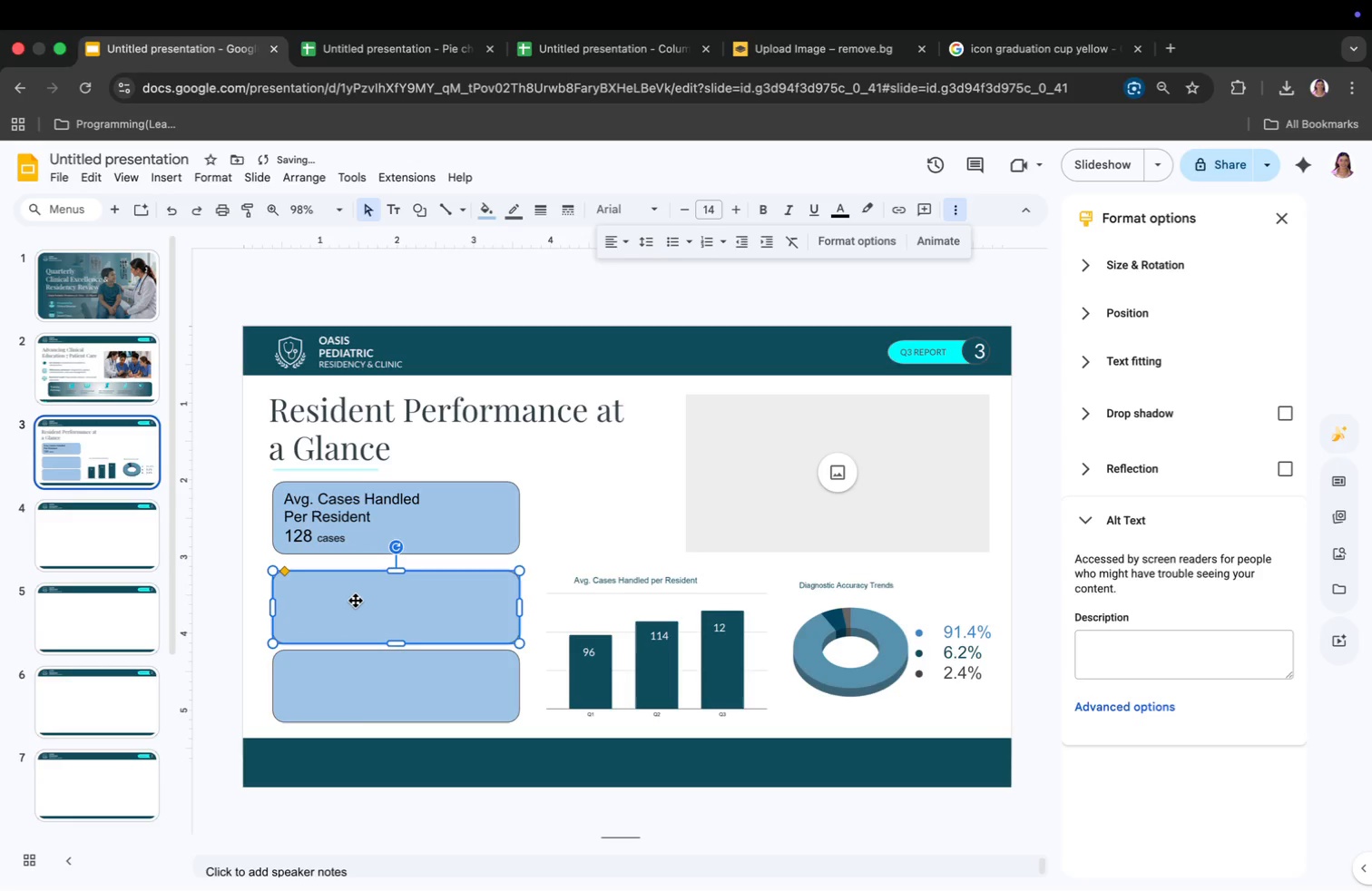 
key(Meta+CommandLeft)
 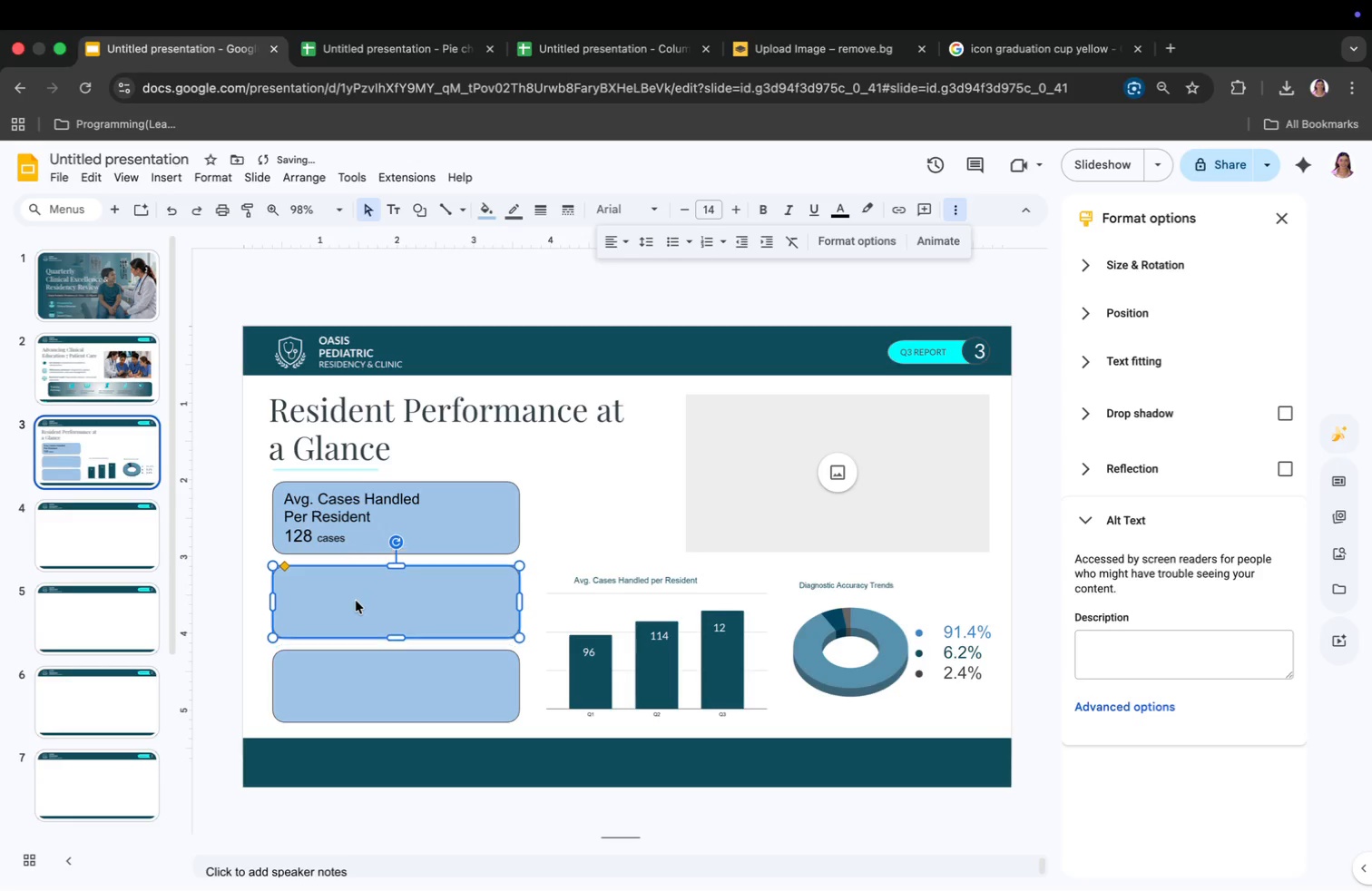 
key(Meta+Z)
 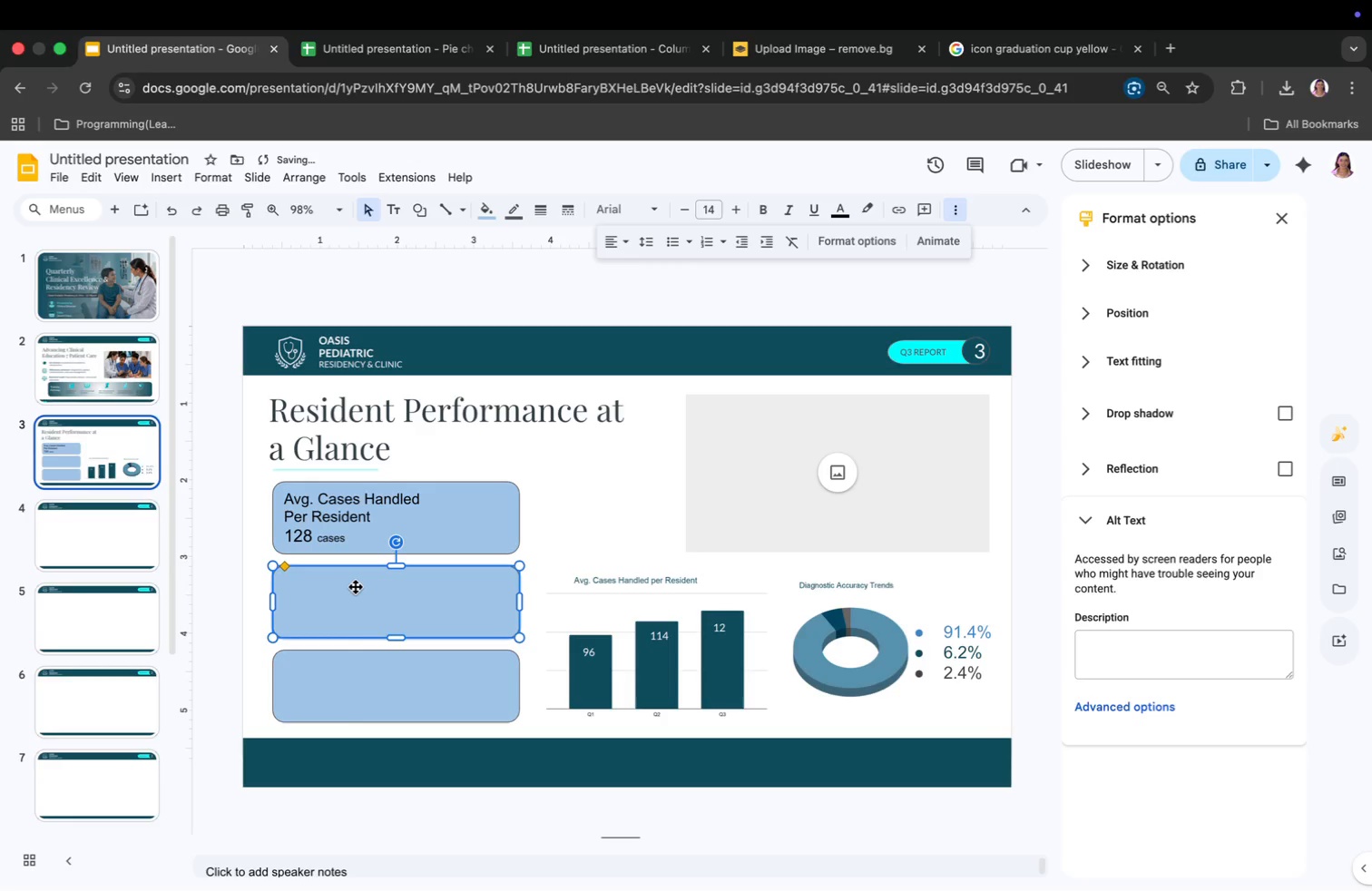 
double_click([356, 587])
 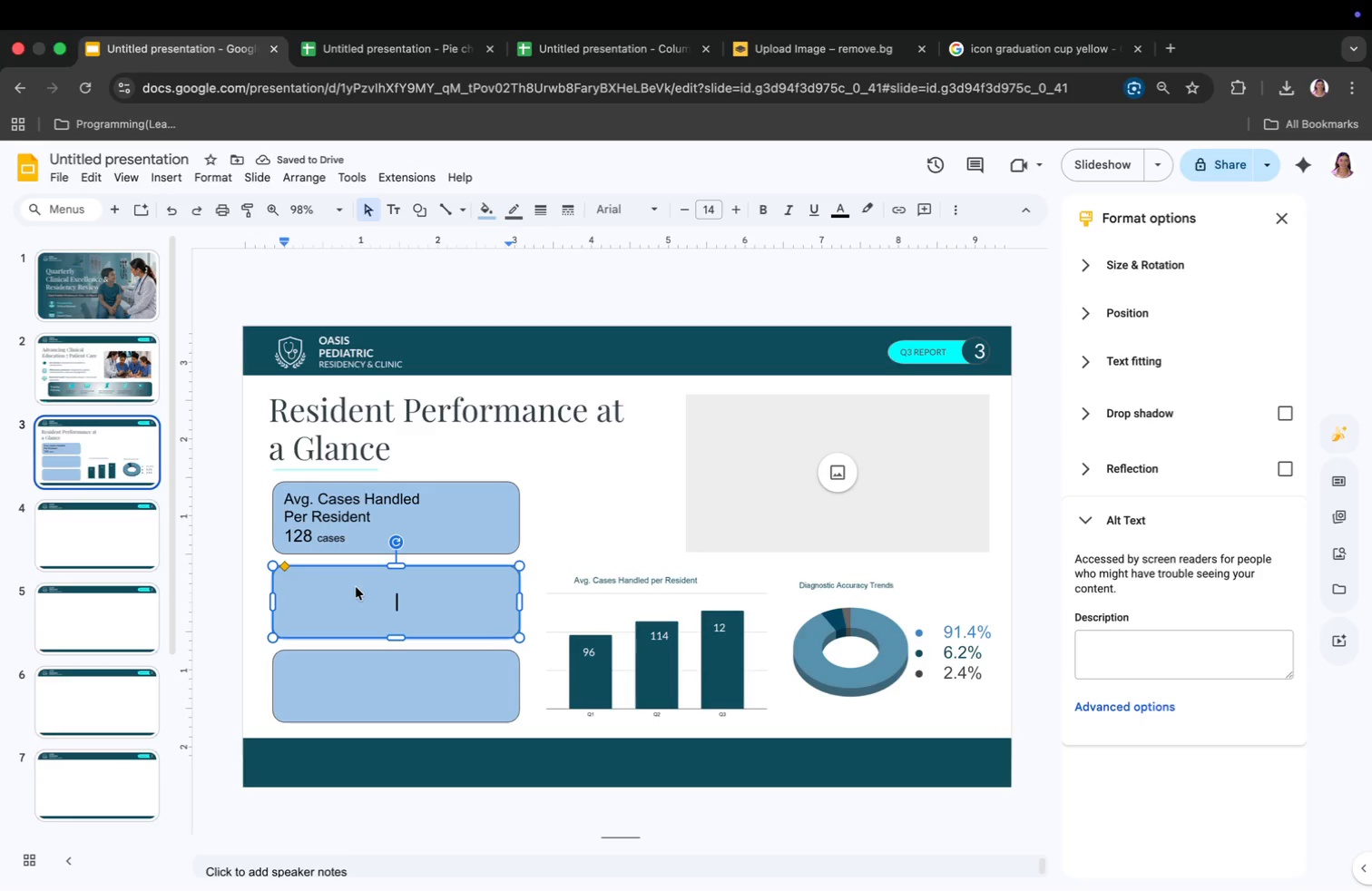 
type(Diagnostic Accuracy)
 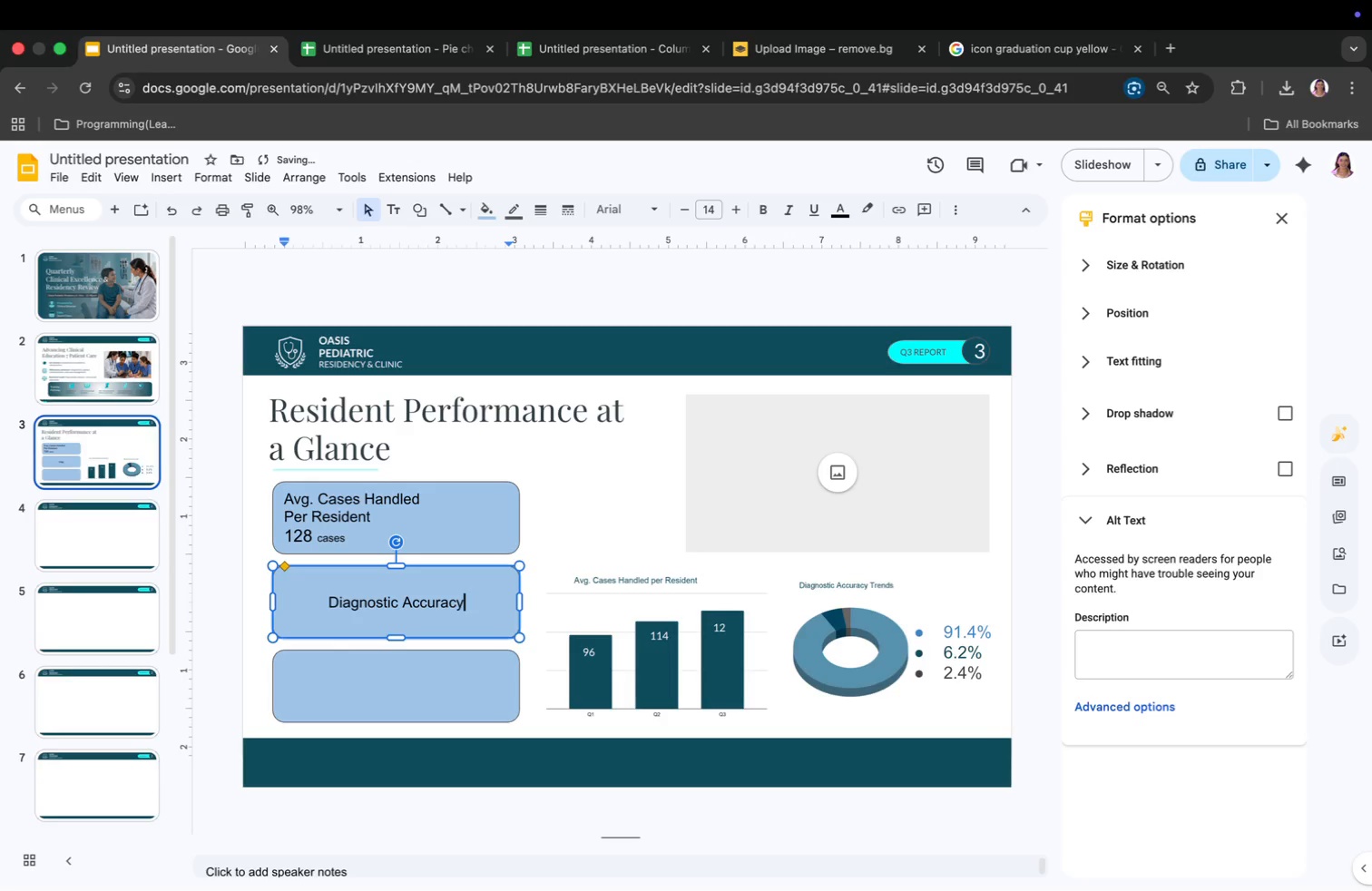 
key(Enter)
 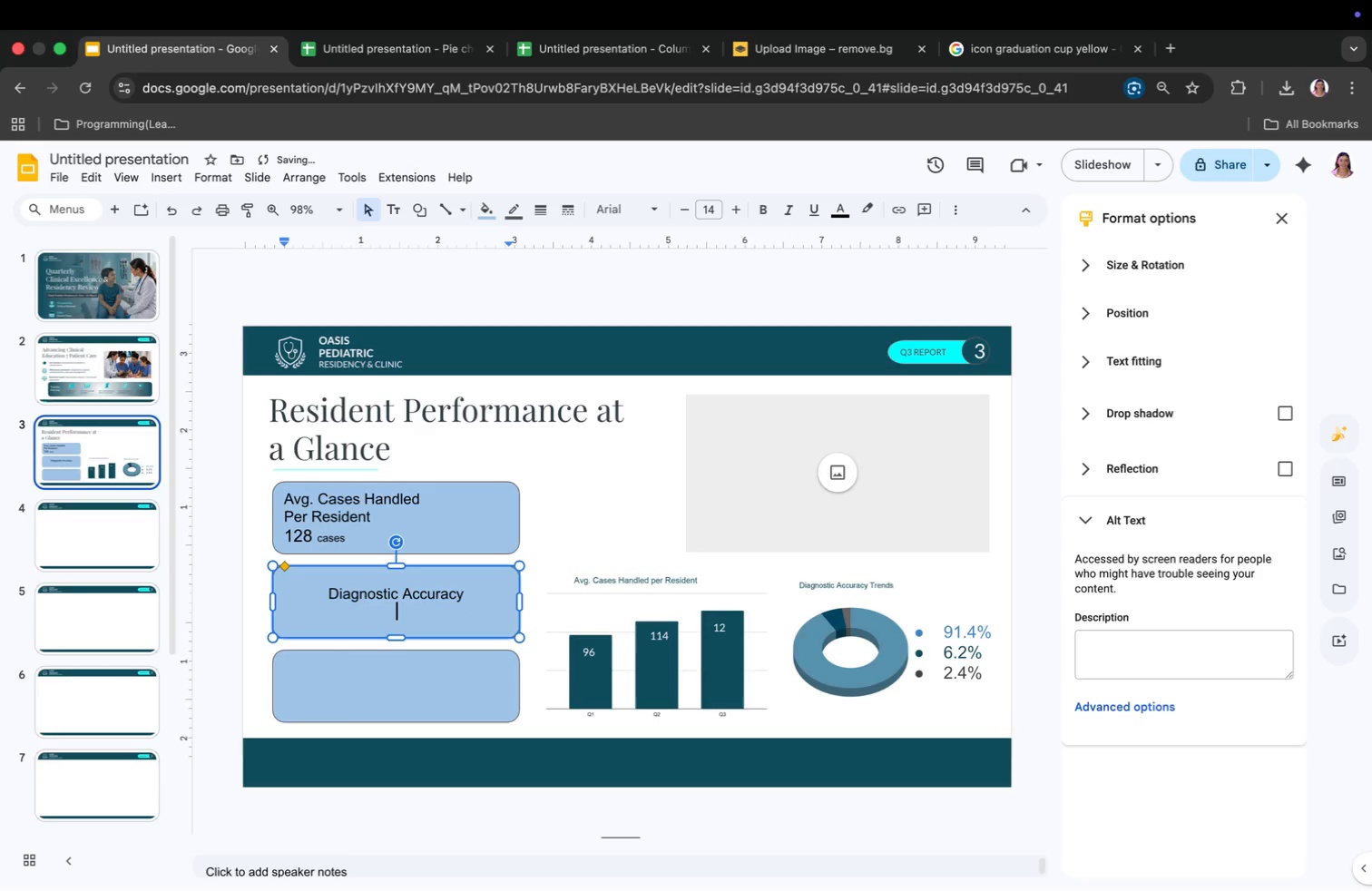 
key(Meta+CommandLeft)
 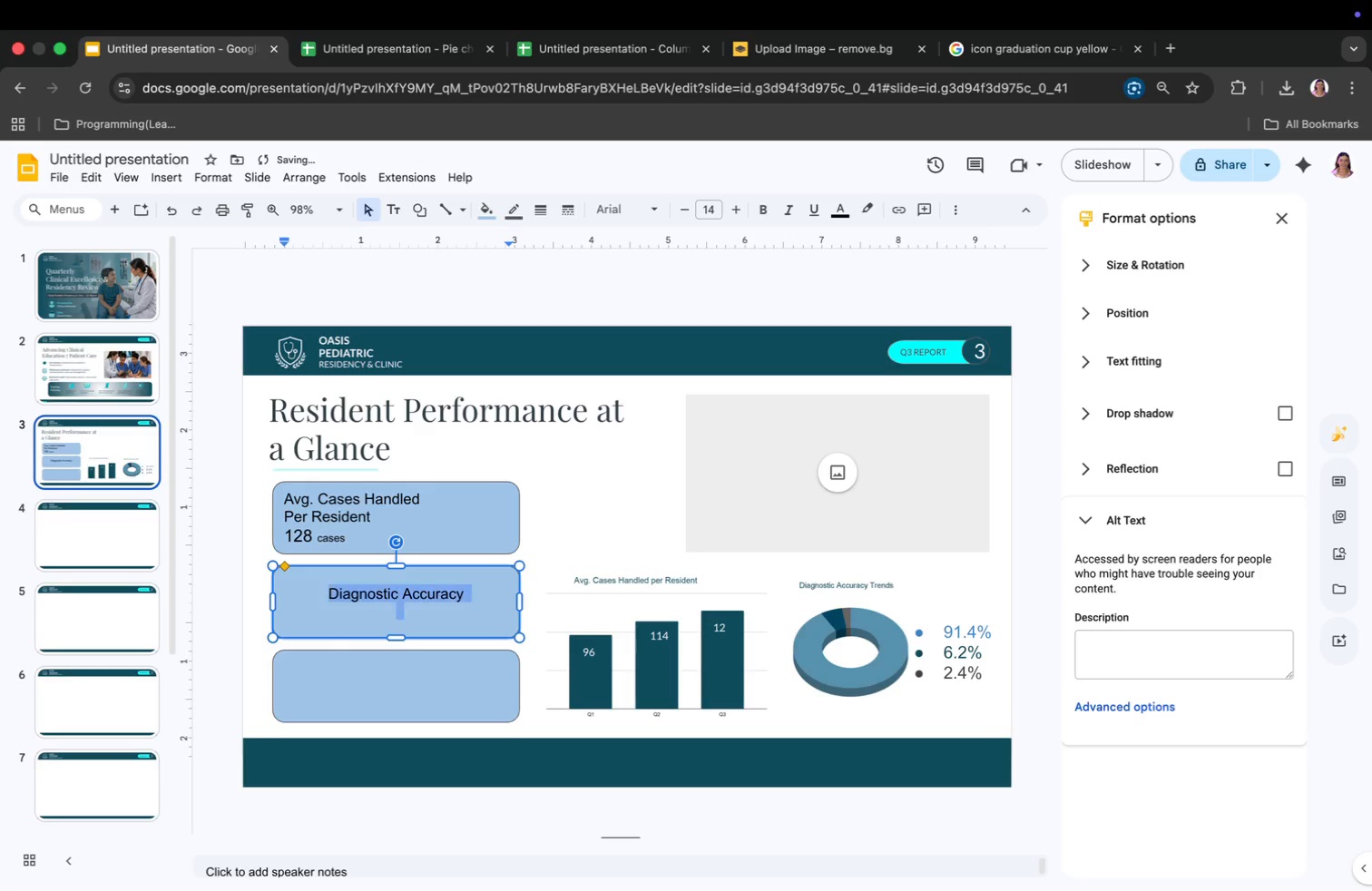 
key(Meta+A)
 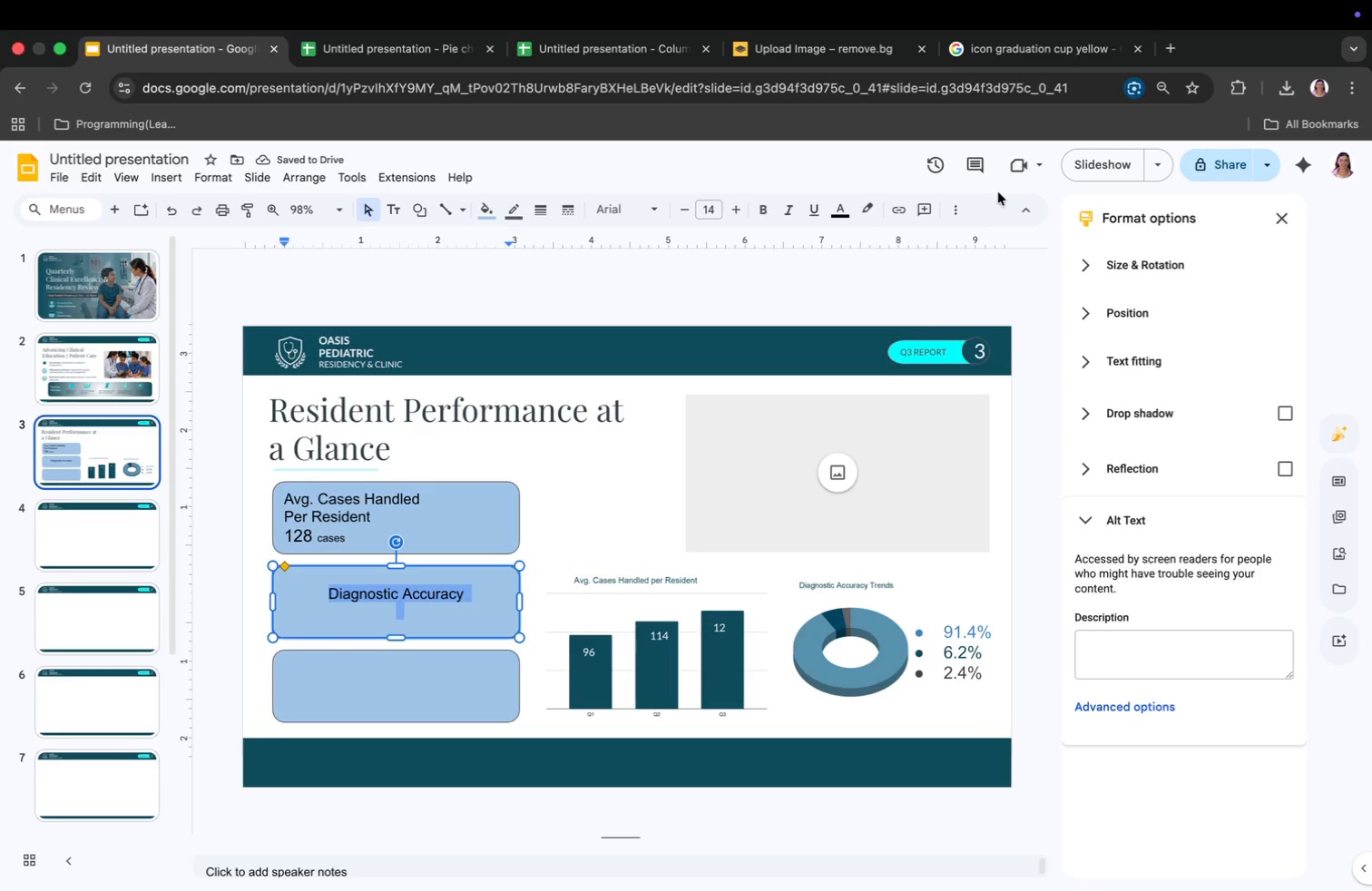 
left_click([960, 211])
 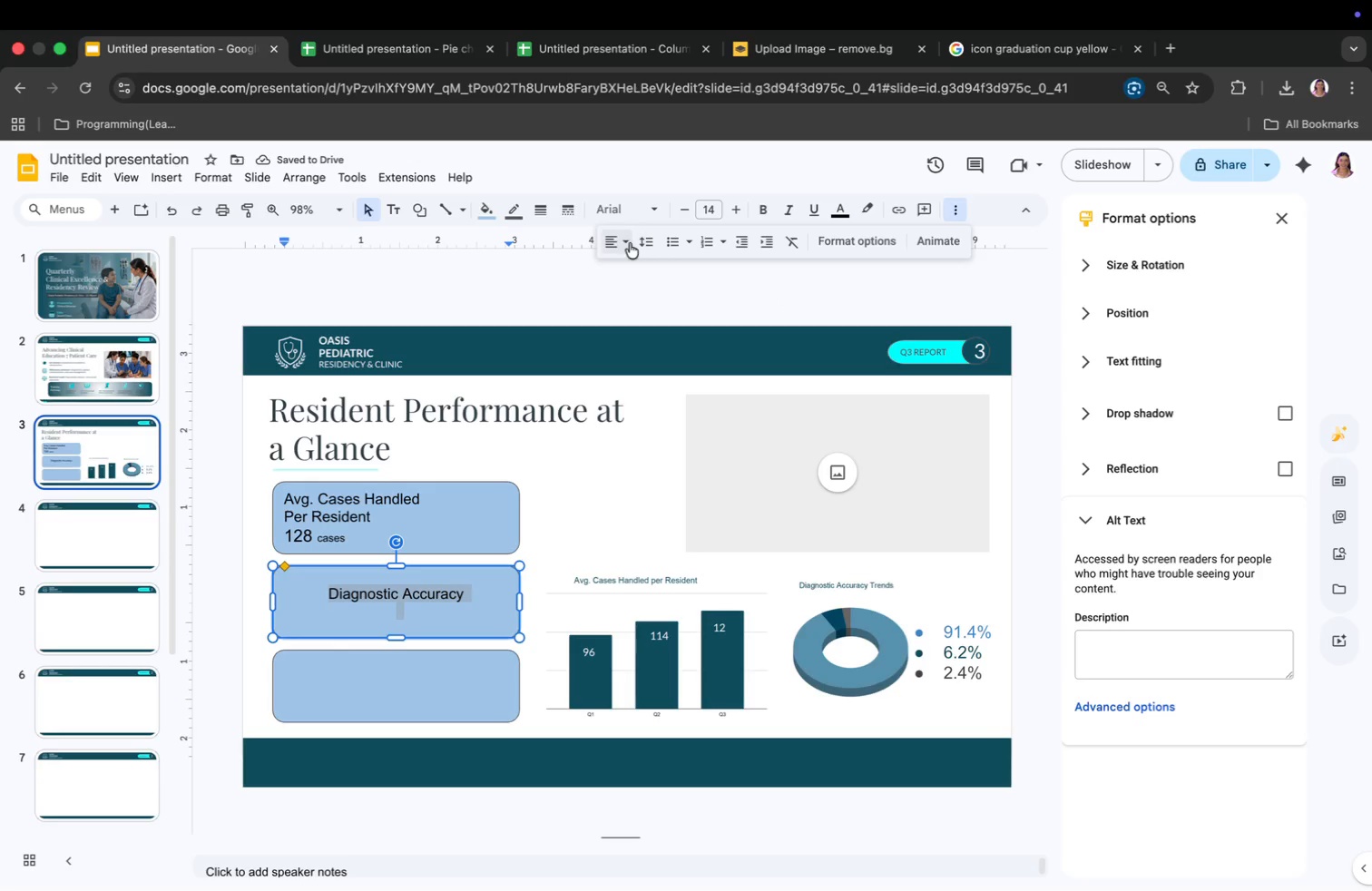 
left_click([611, 243])
 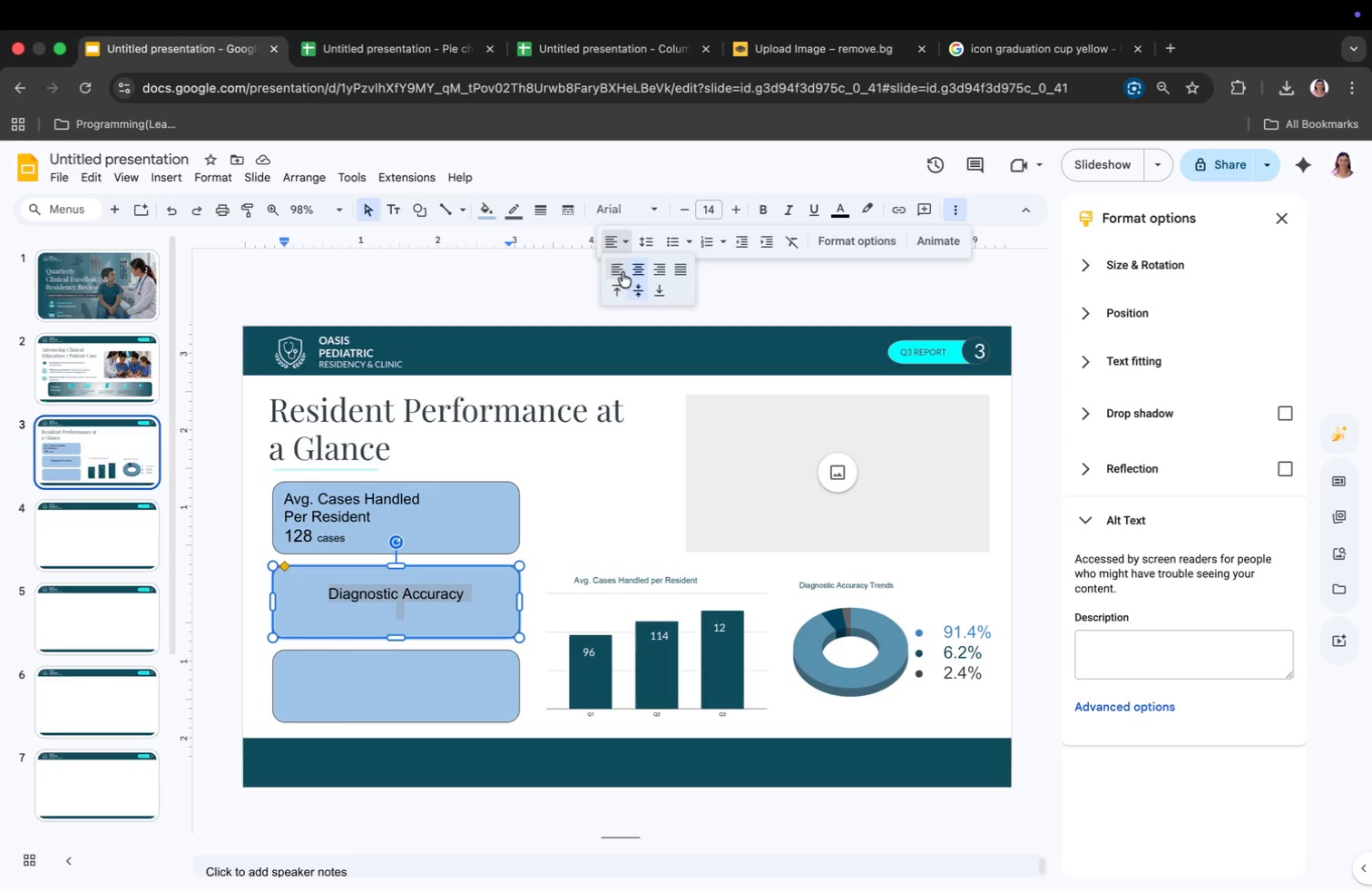 
left_click([618, 272])
 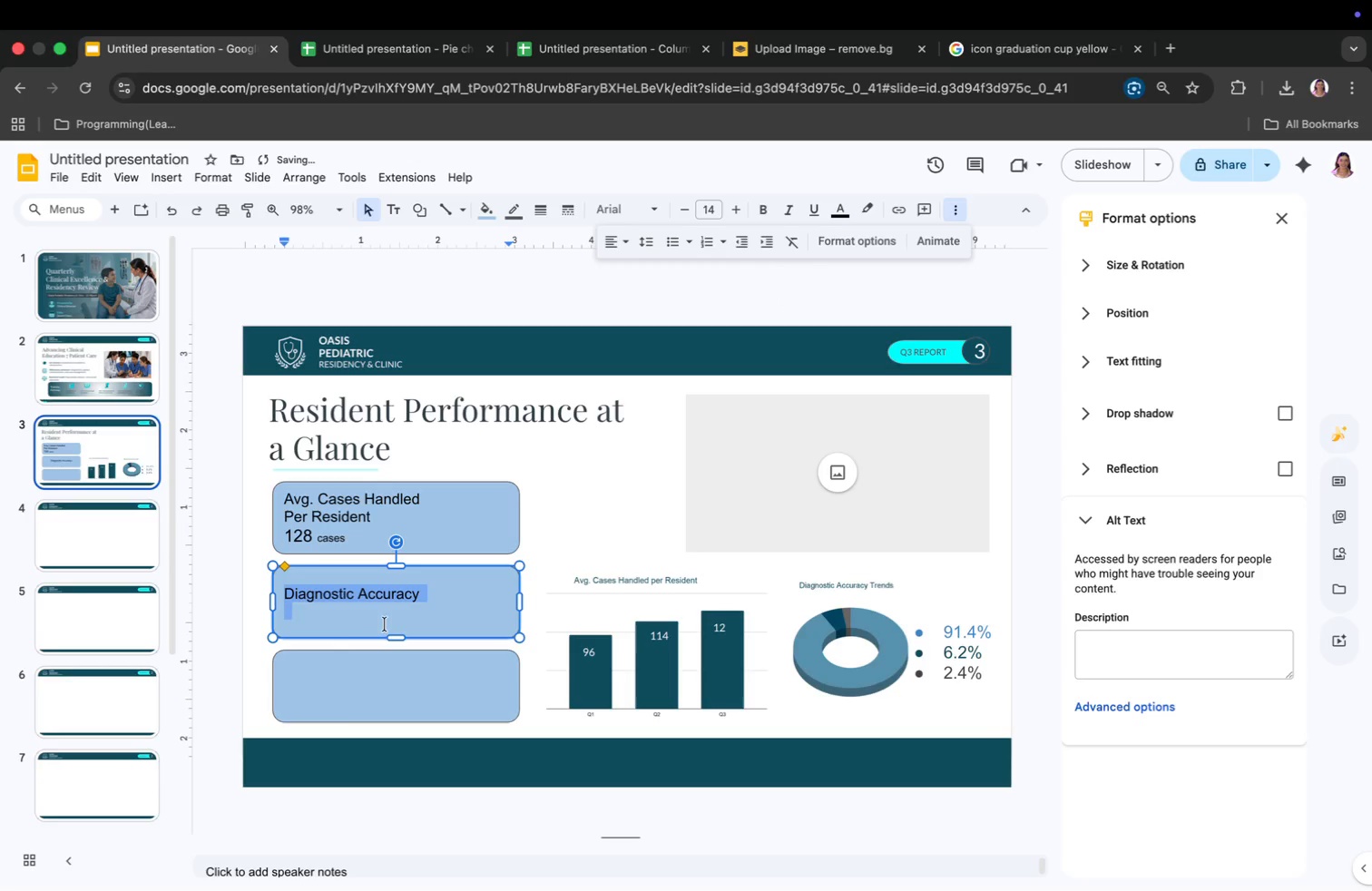 
left_click([355, 623])
 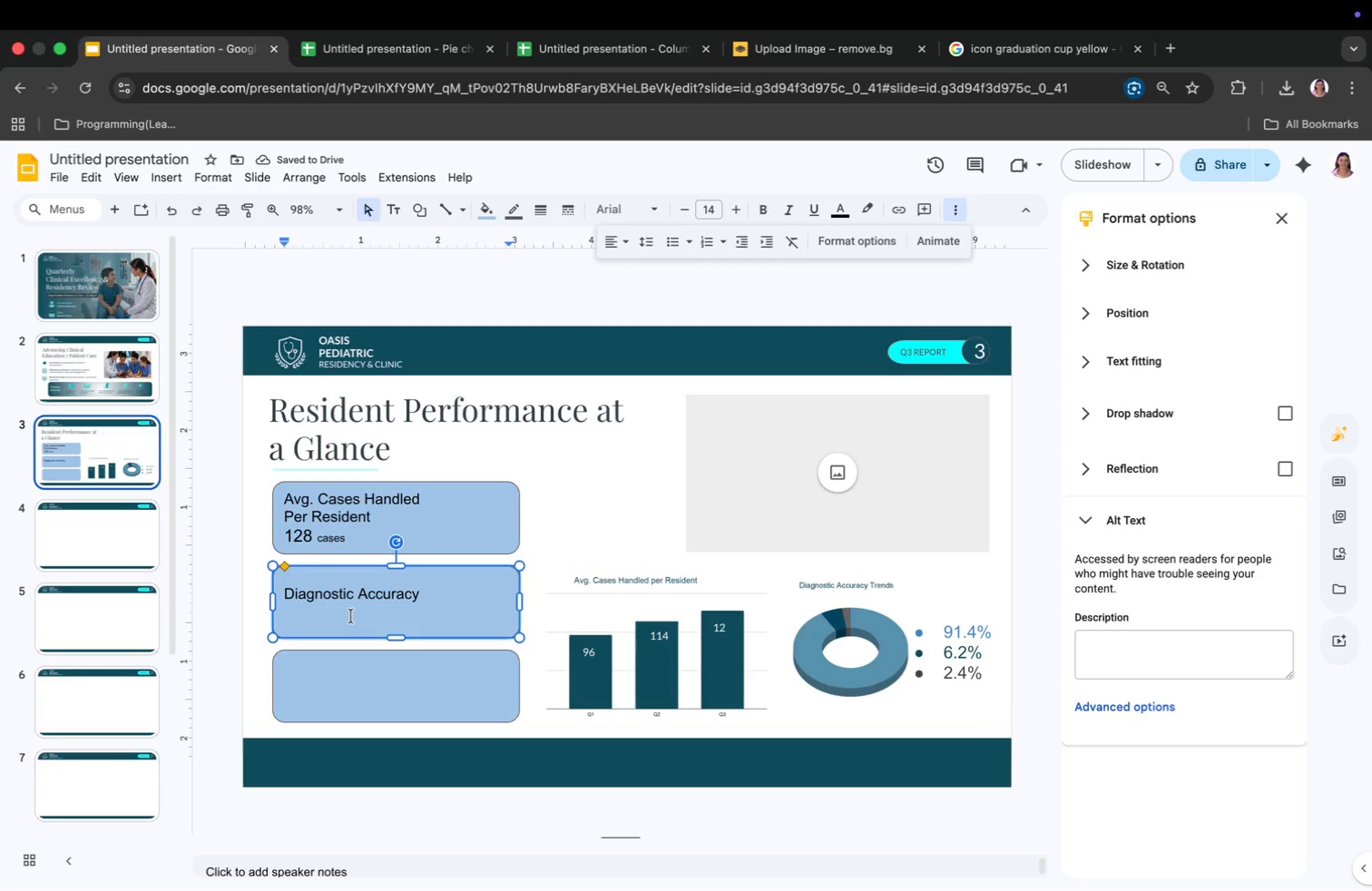 
type(91.4%)
 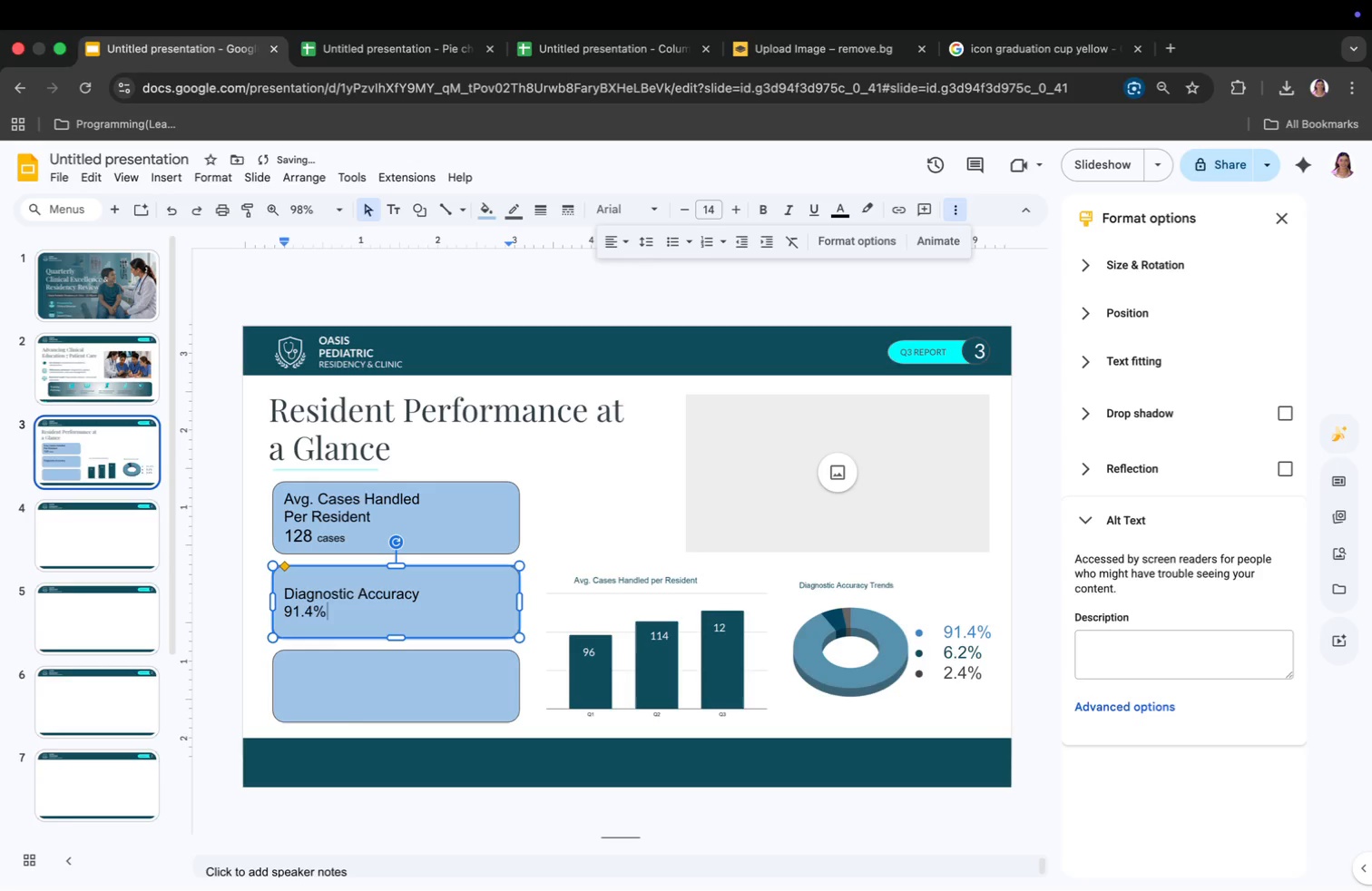 
left_click([345, 672])
 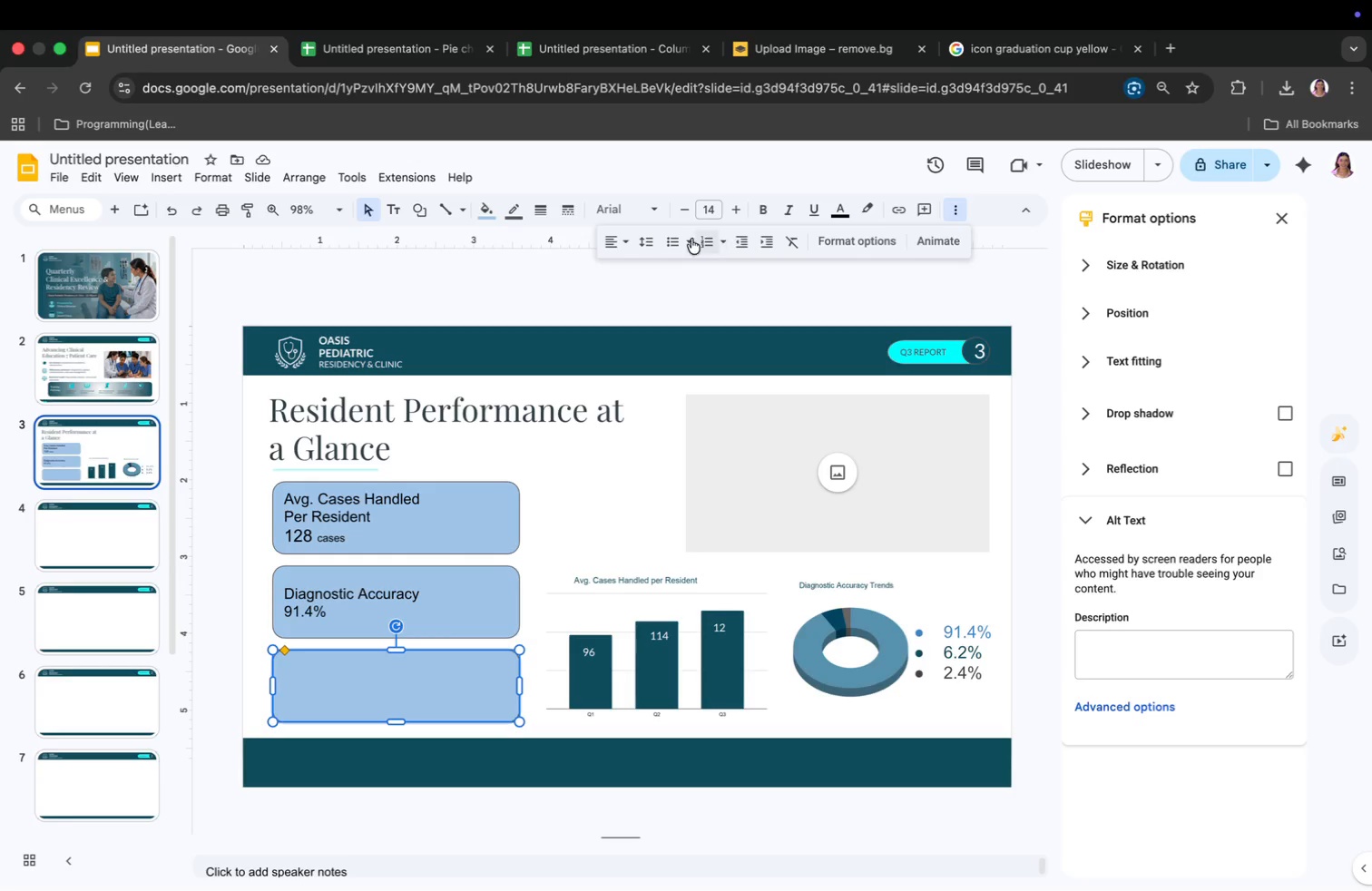 
left_click([619, 243])
 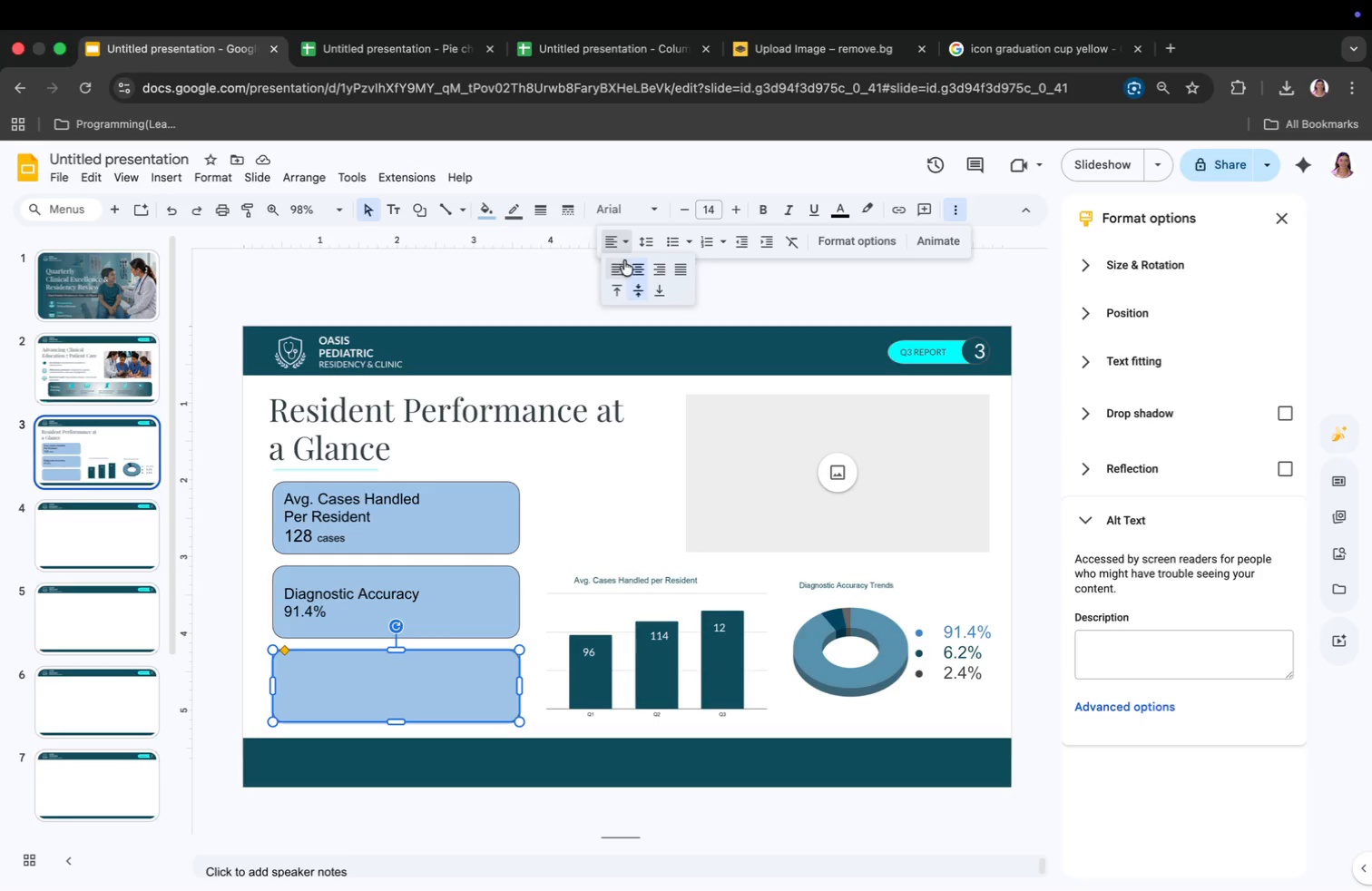 
left_click([619, 265])
 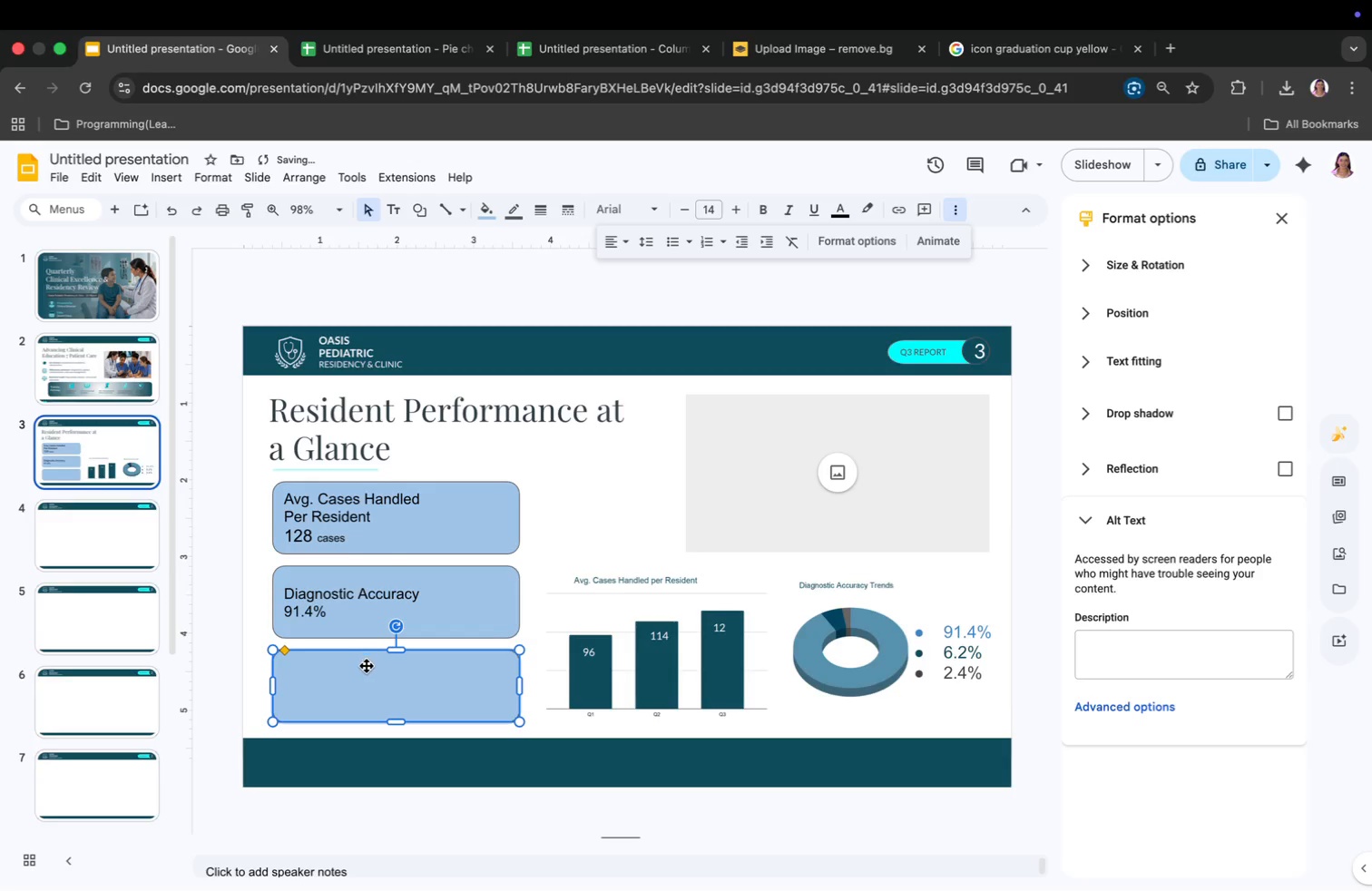 
double_click([367, 666])
 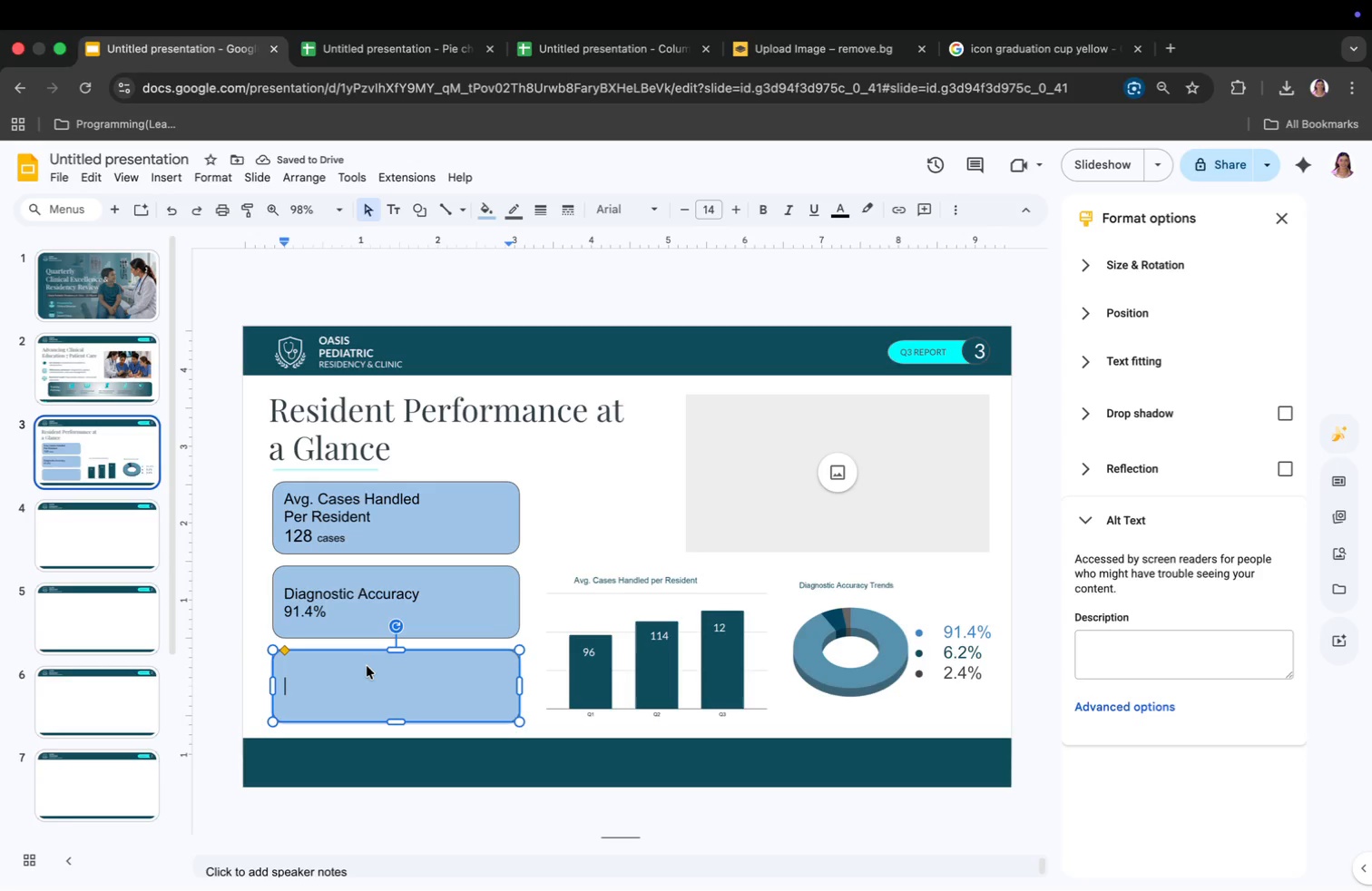 
type(Se)
key(Backspace)
type(upervisor Evaluation s)
key(Backspace)
type(Score ())
 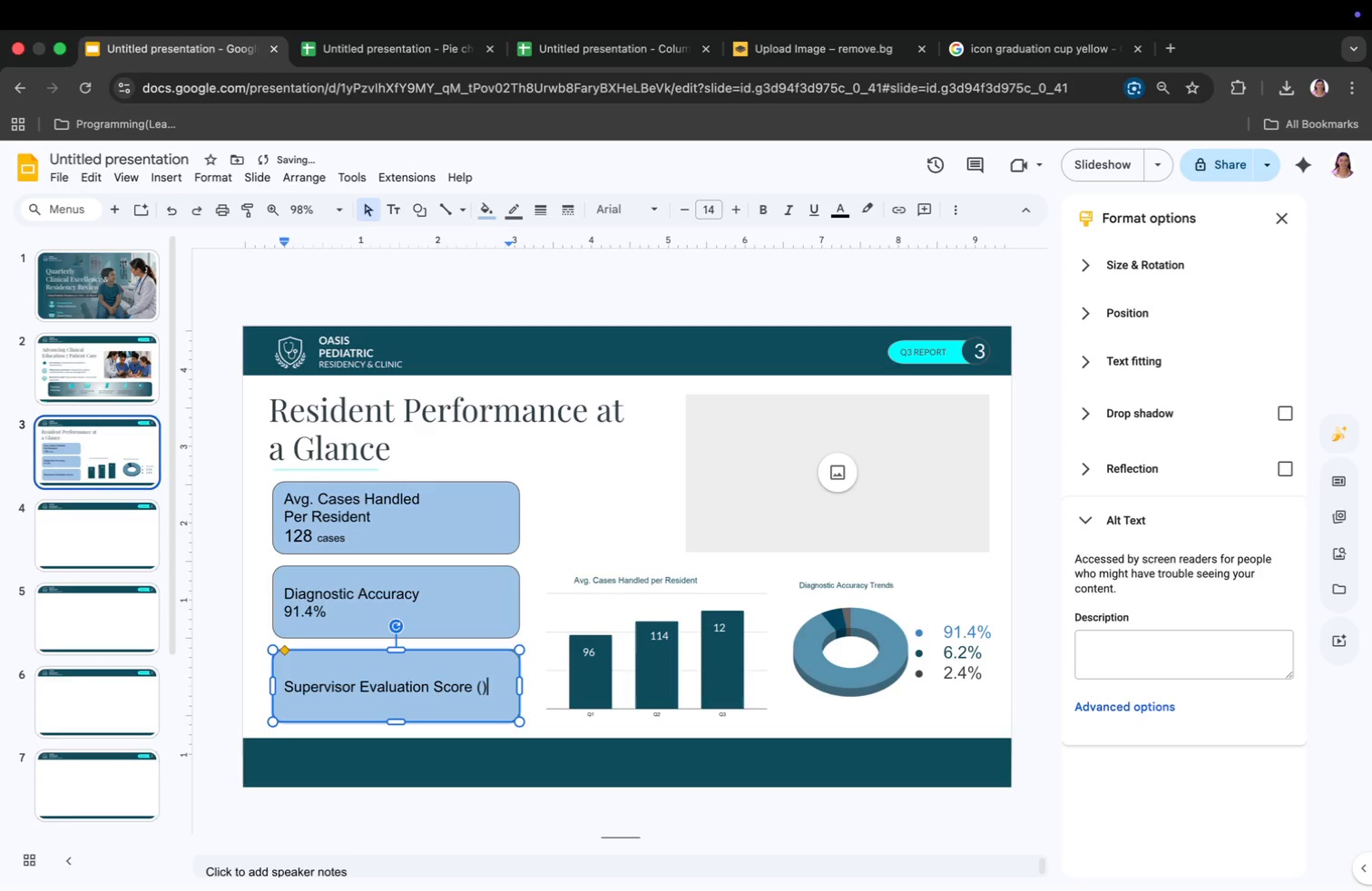 
 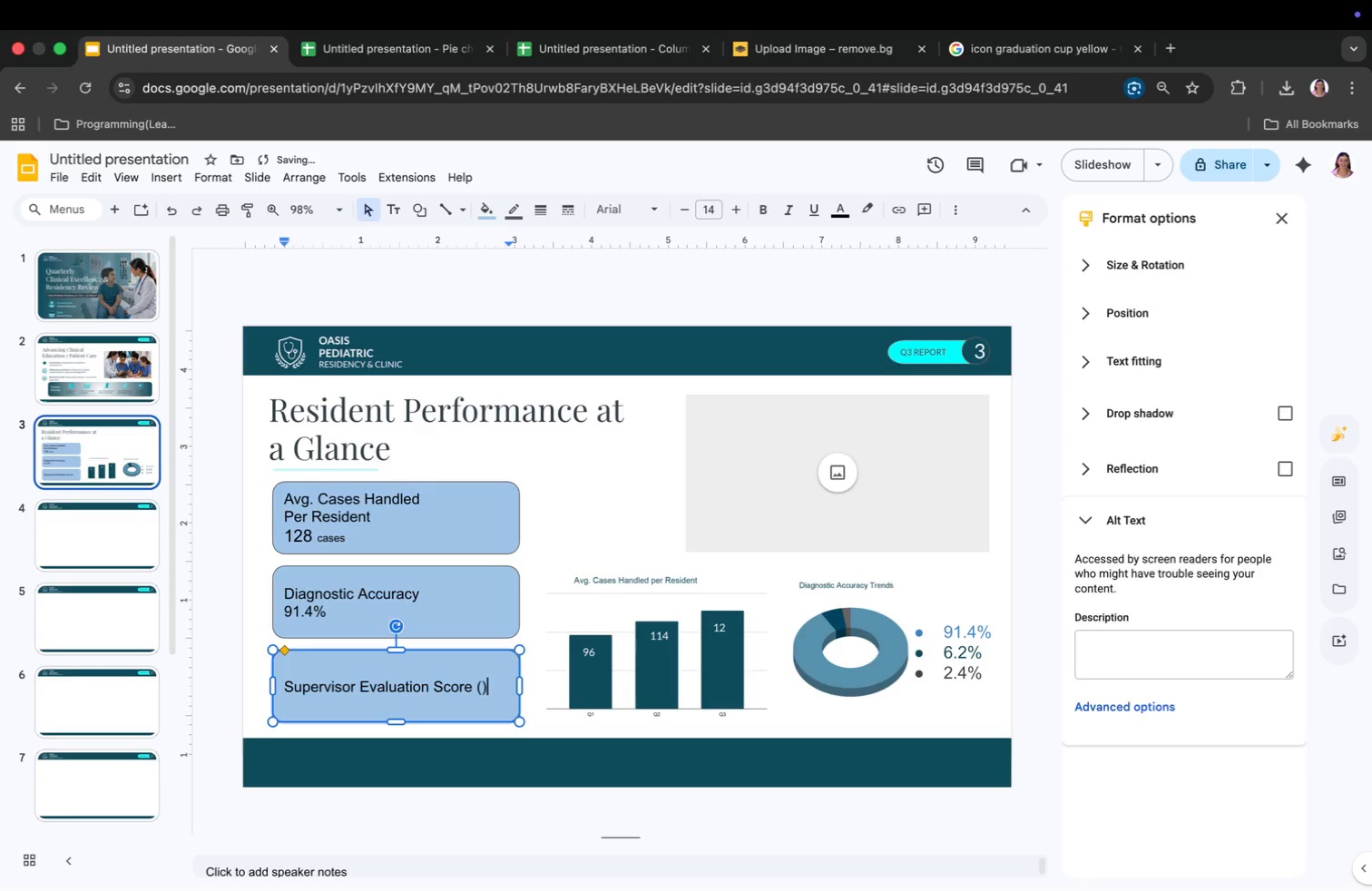 
key(Control+ControlRight)
 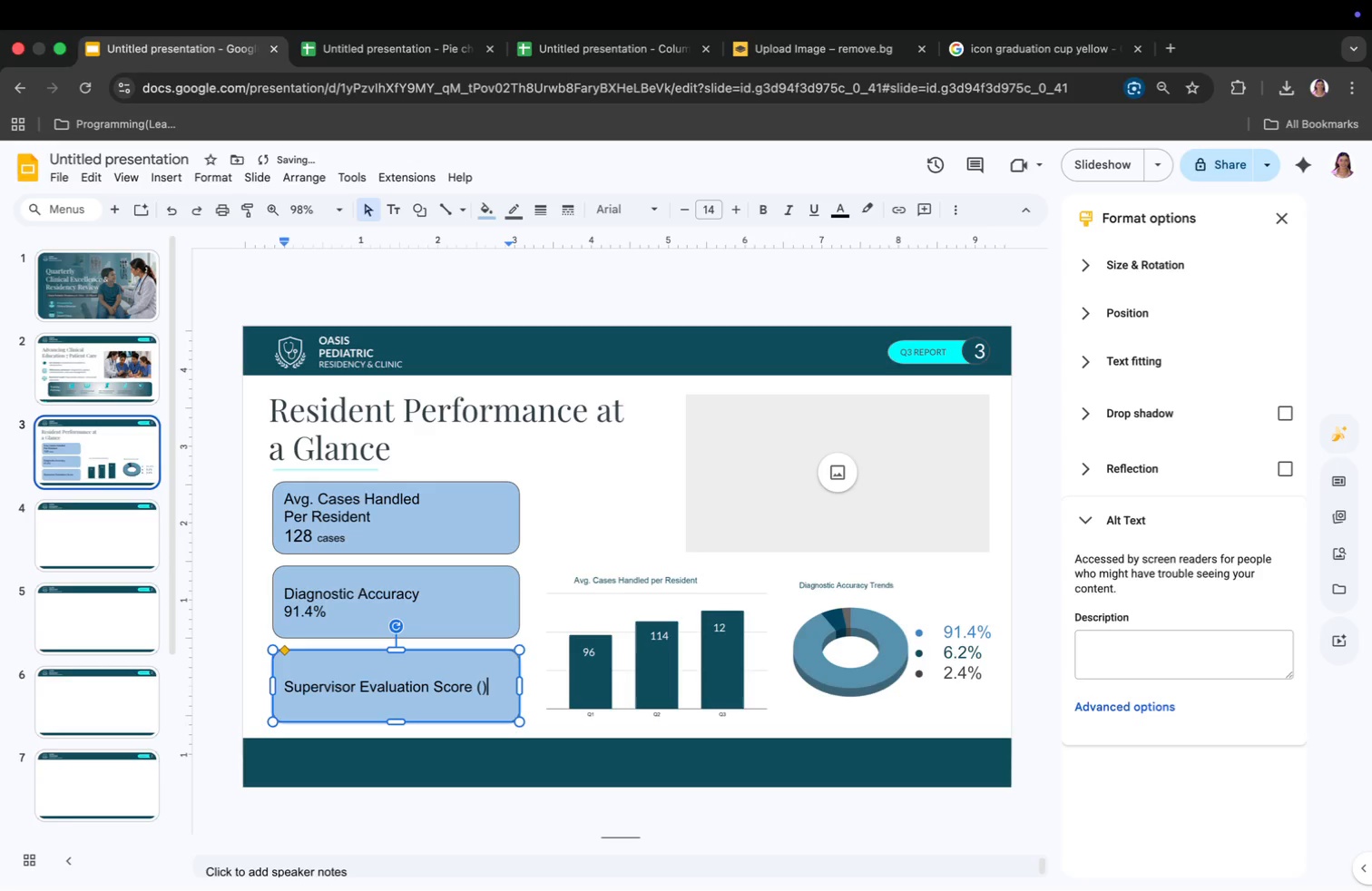 
type(AVG)
key(Backspace)
key(Backspace)
key(Backspace)
 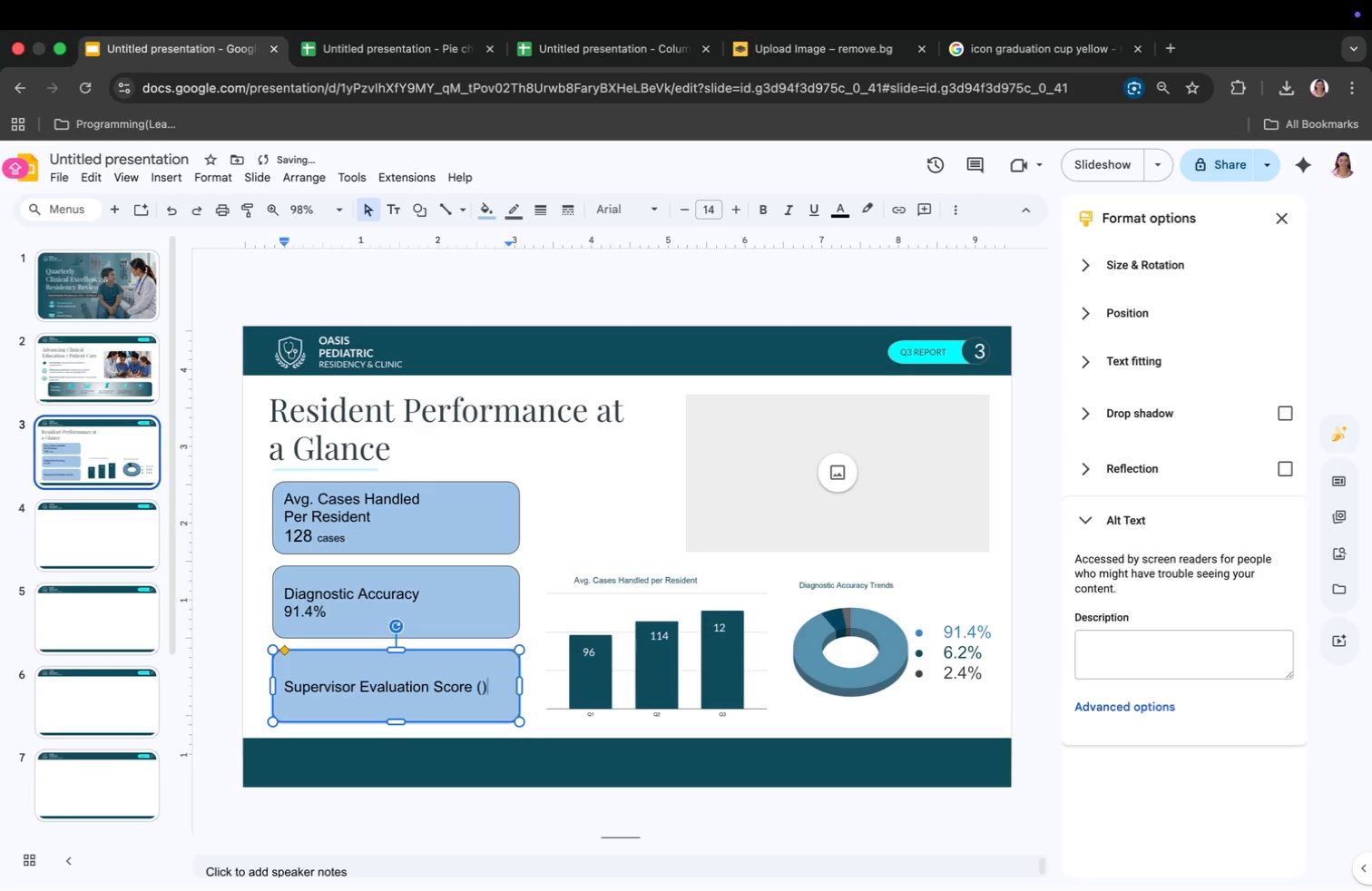 
key(ArrowLeft)
 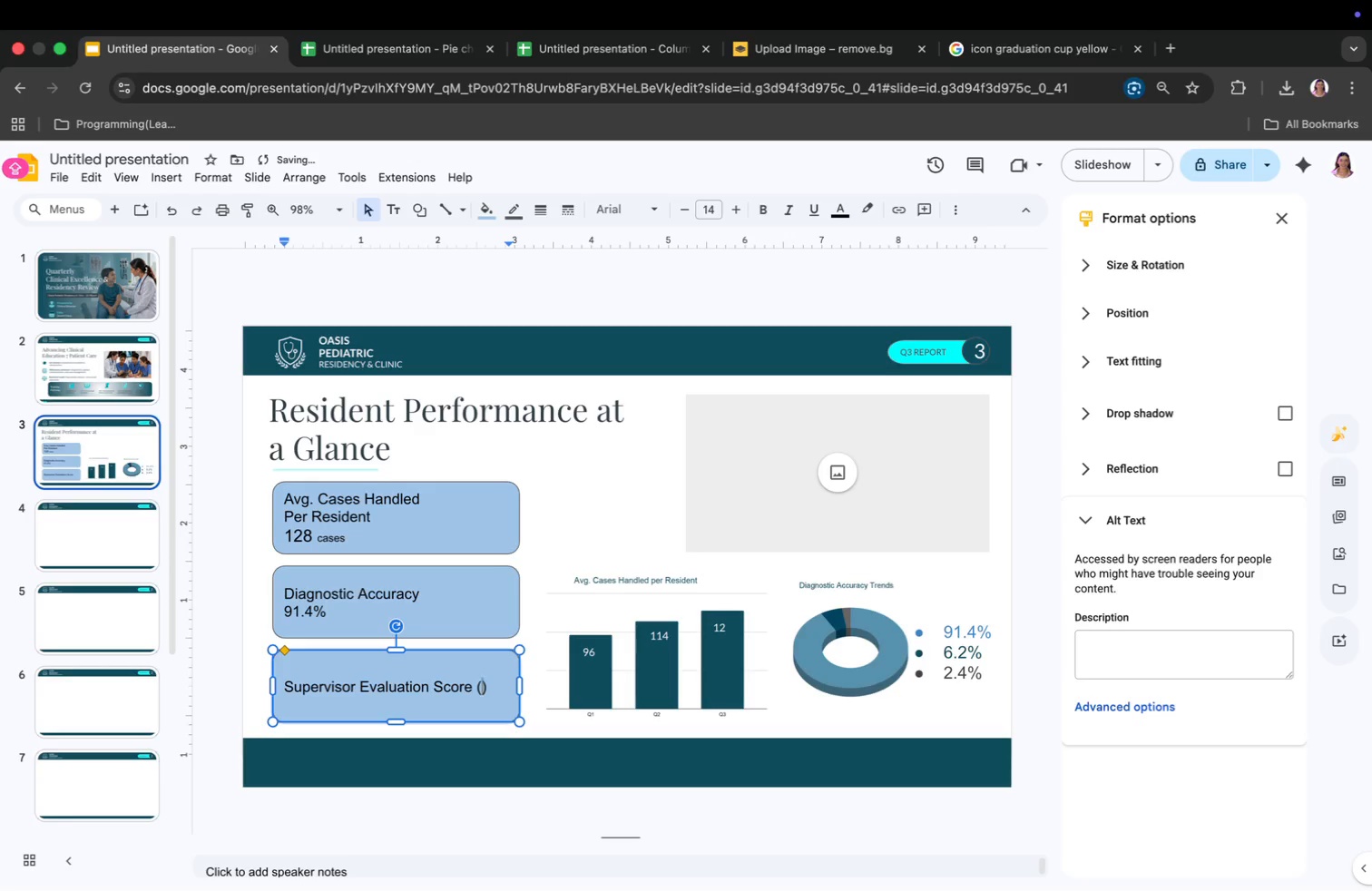 
type(Avvg.)
 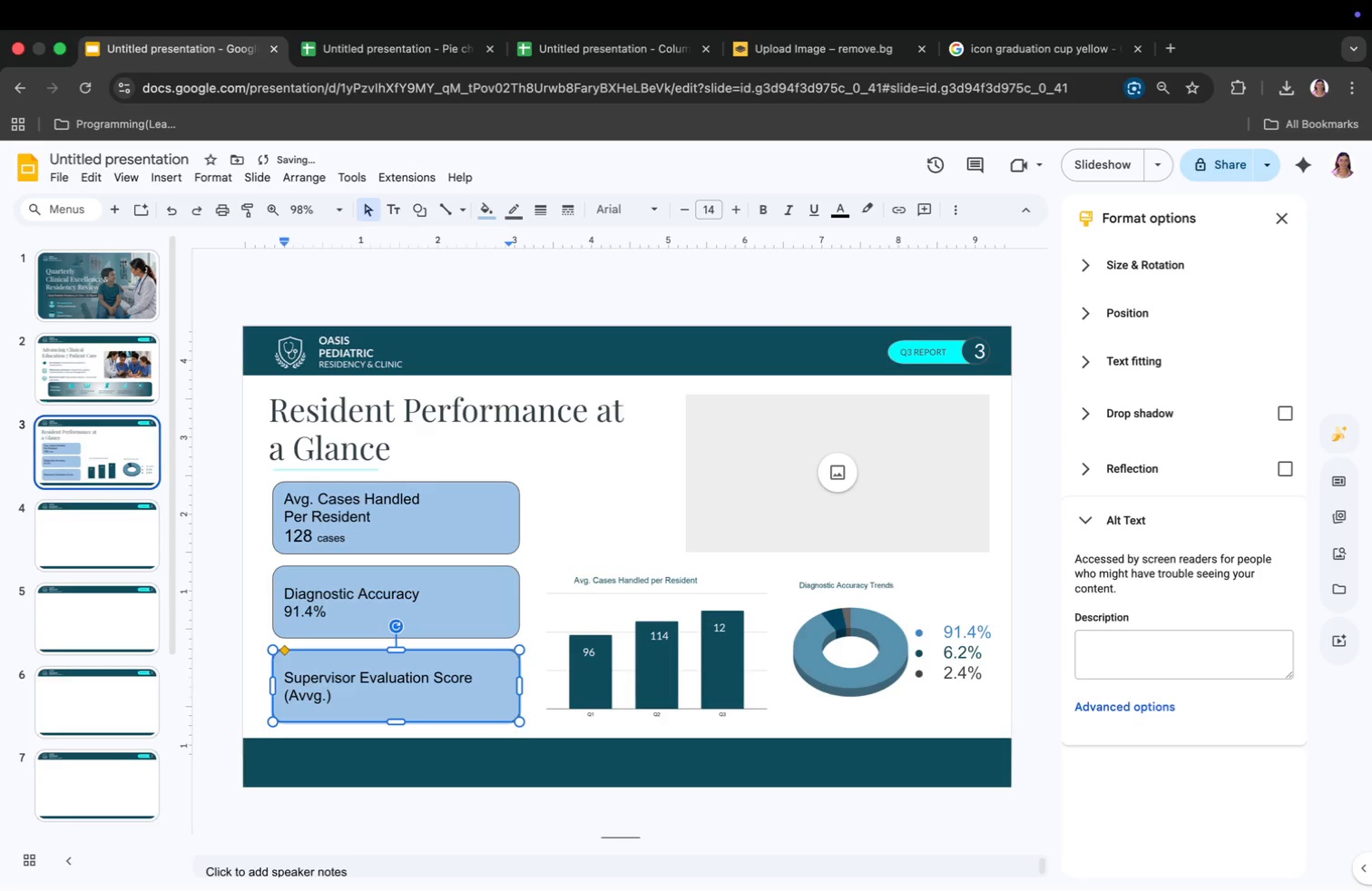 
key(ArrowRight)
 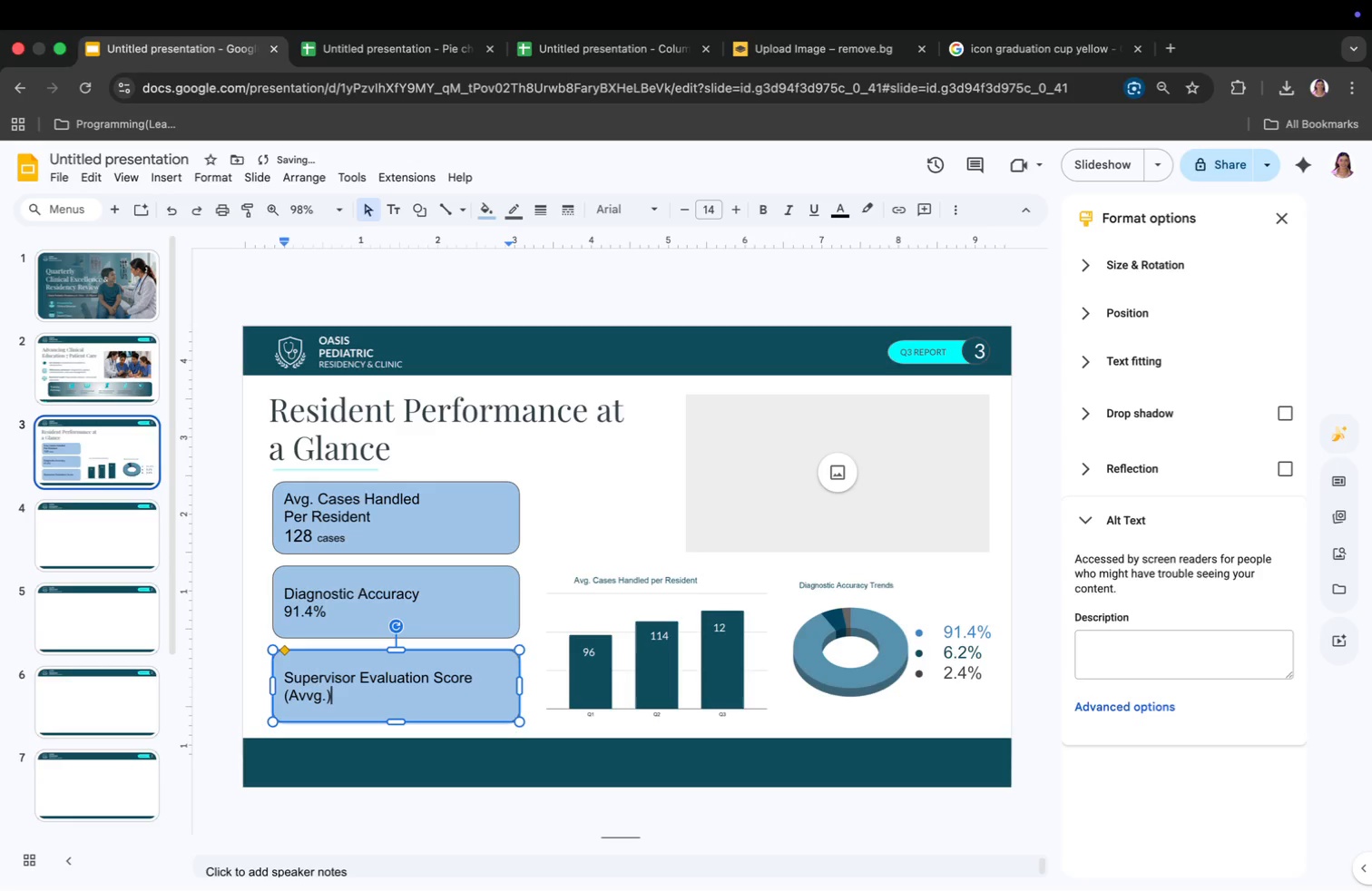 
key(Enter)
 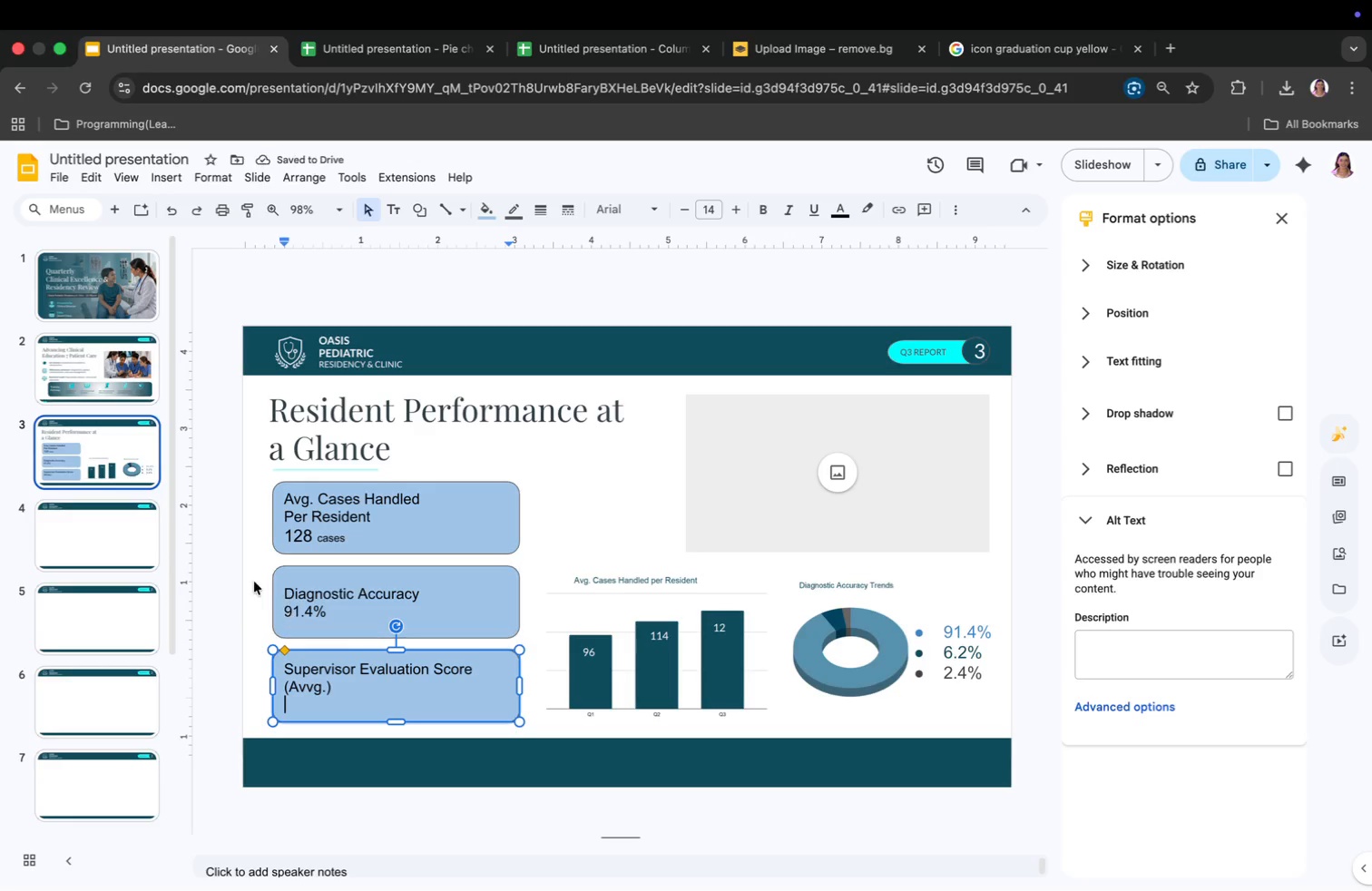 
left_click([301, 533])
 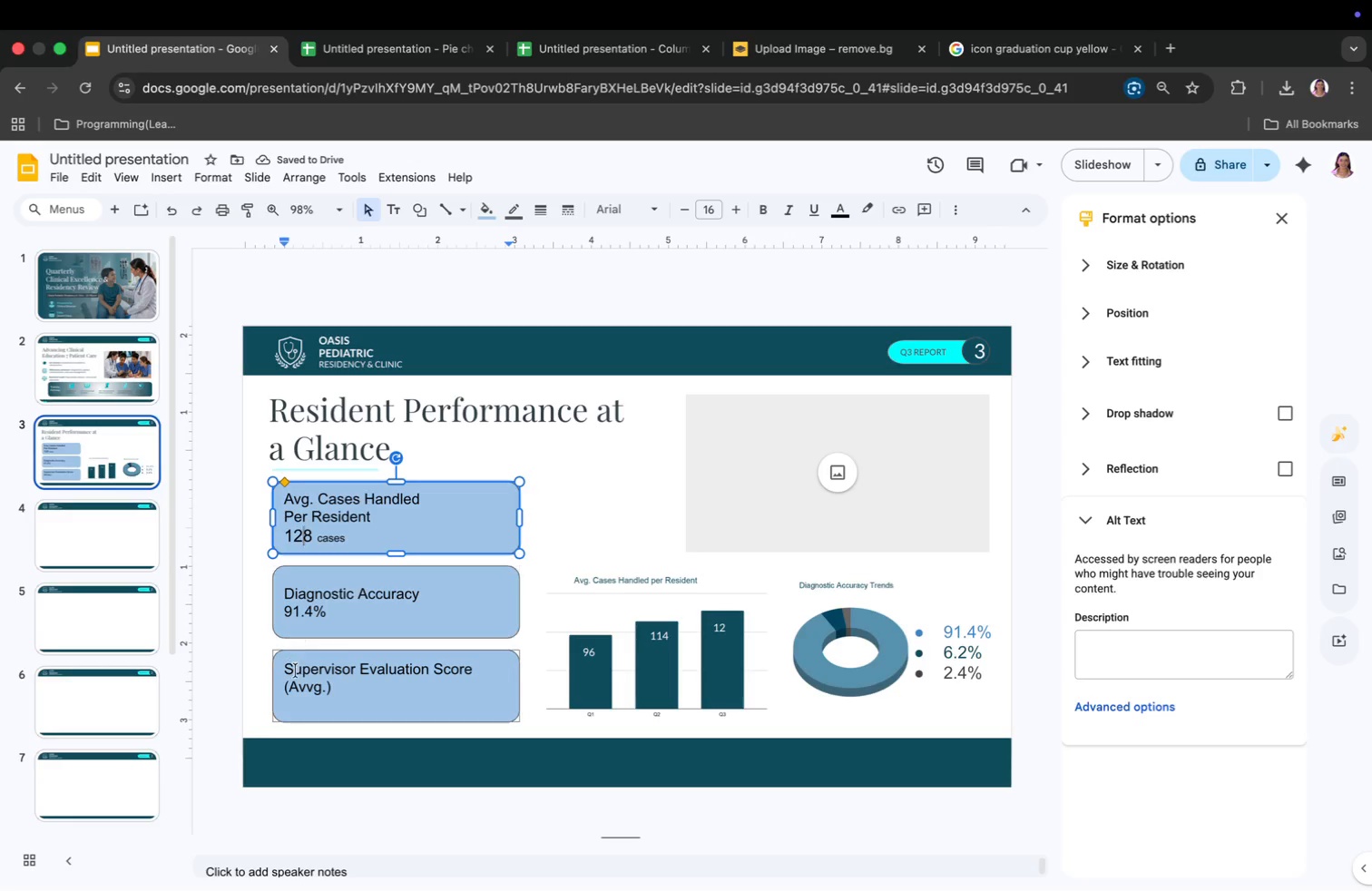 
left_click([296, 690])
 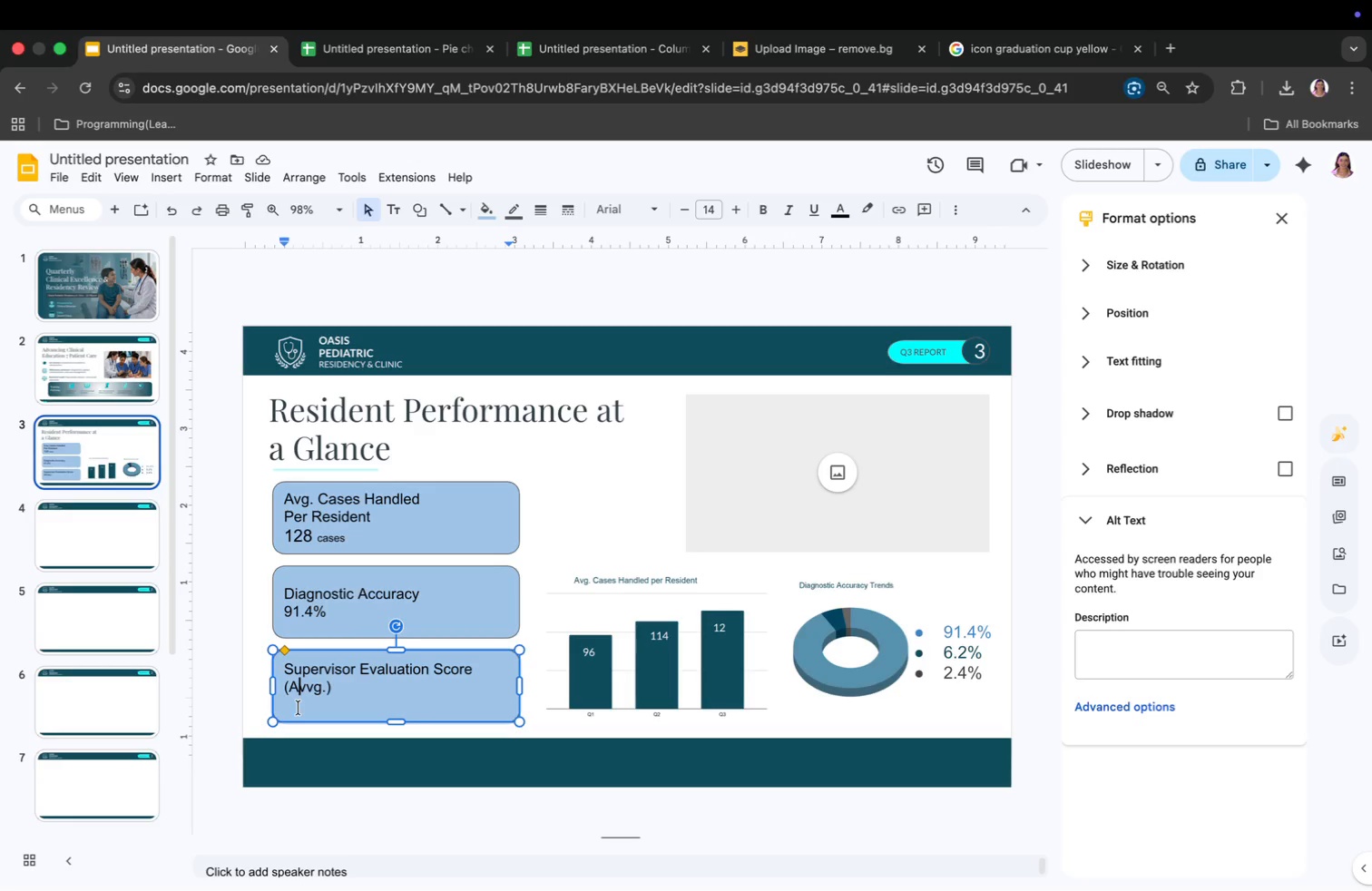 
left_click([299, 710])
 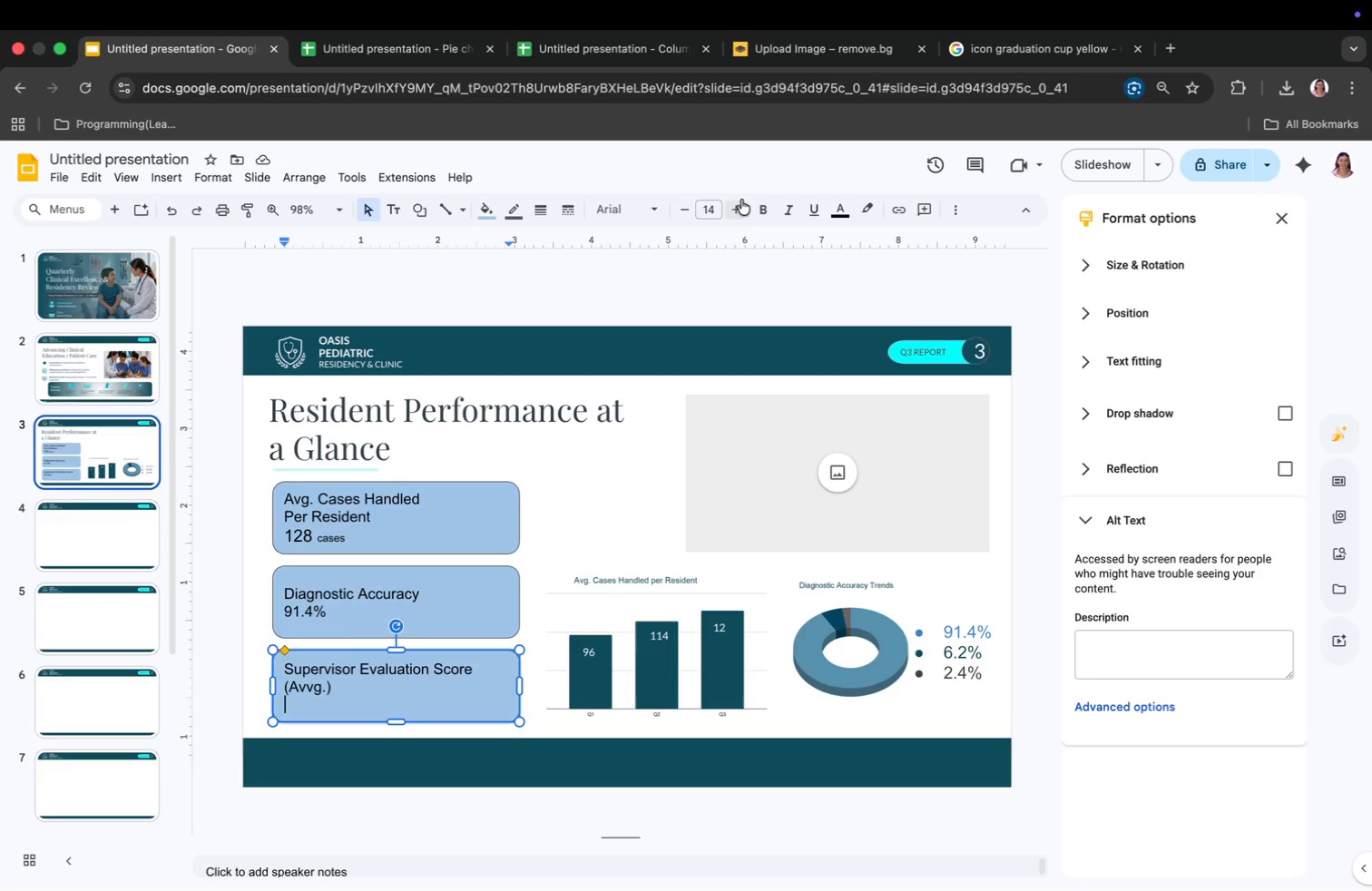 
double_click([737, 204])
 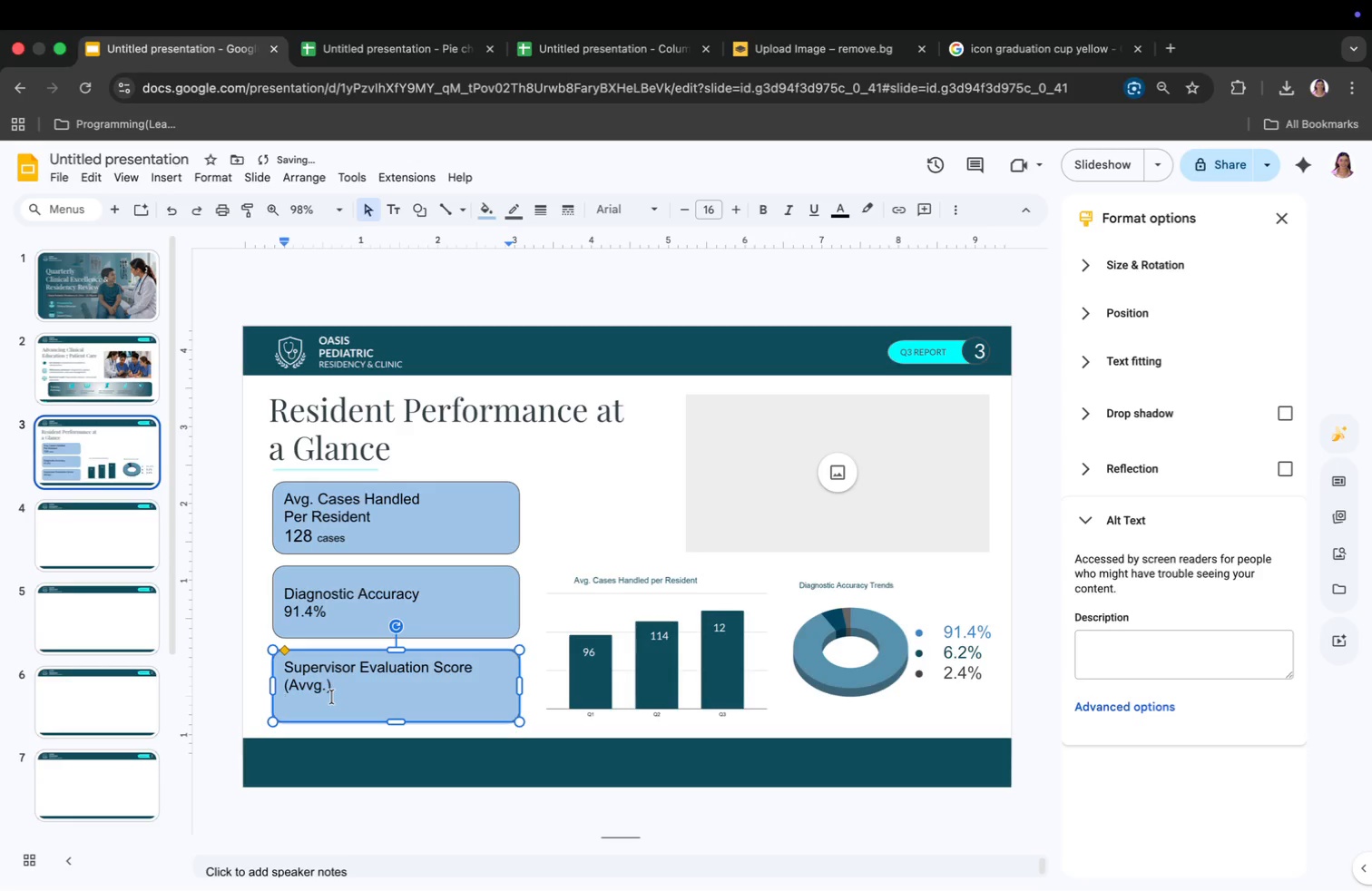 
left_click([332, 697])
 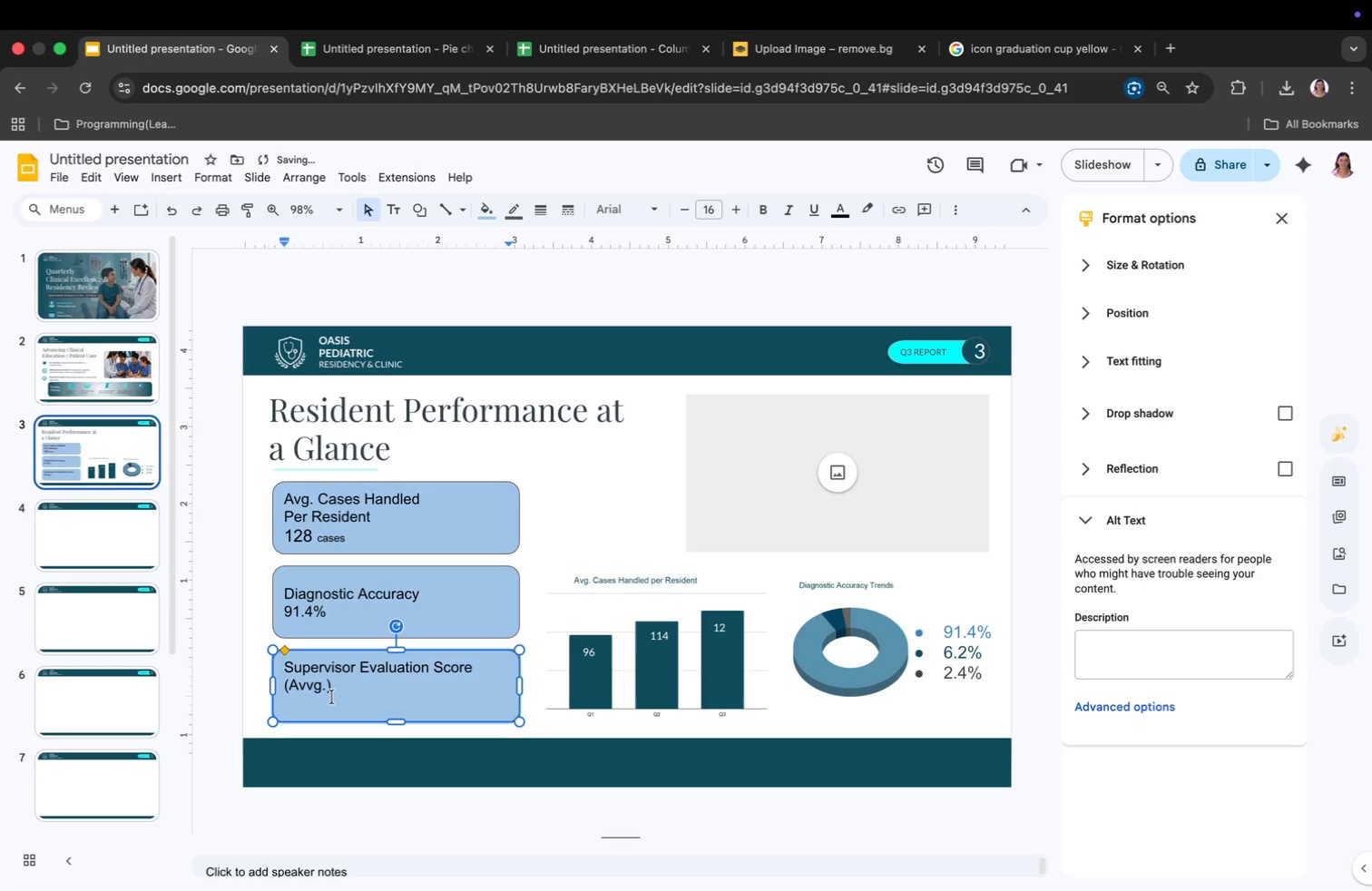 
key(4)
 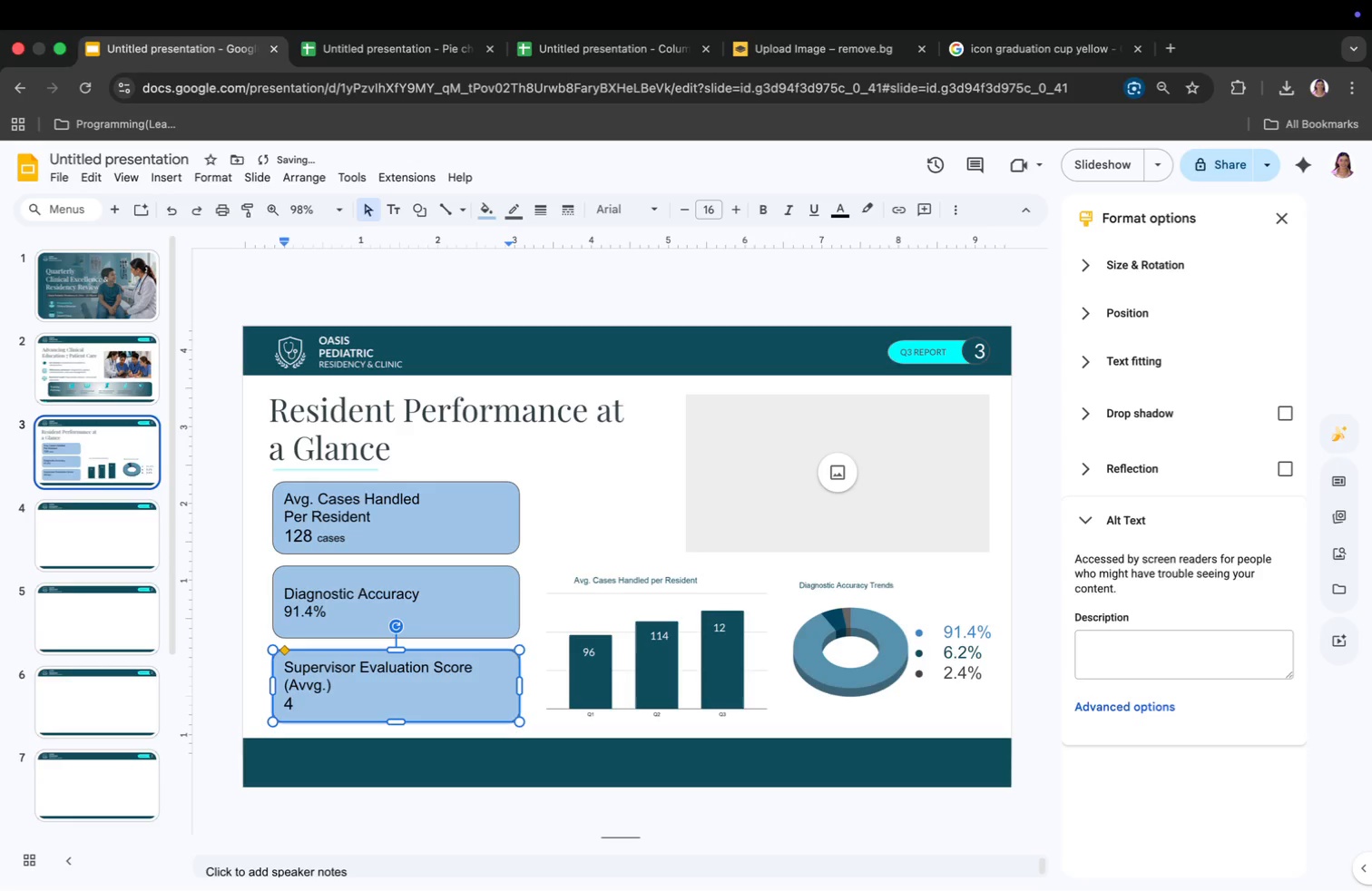 
key(Comma)
 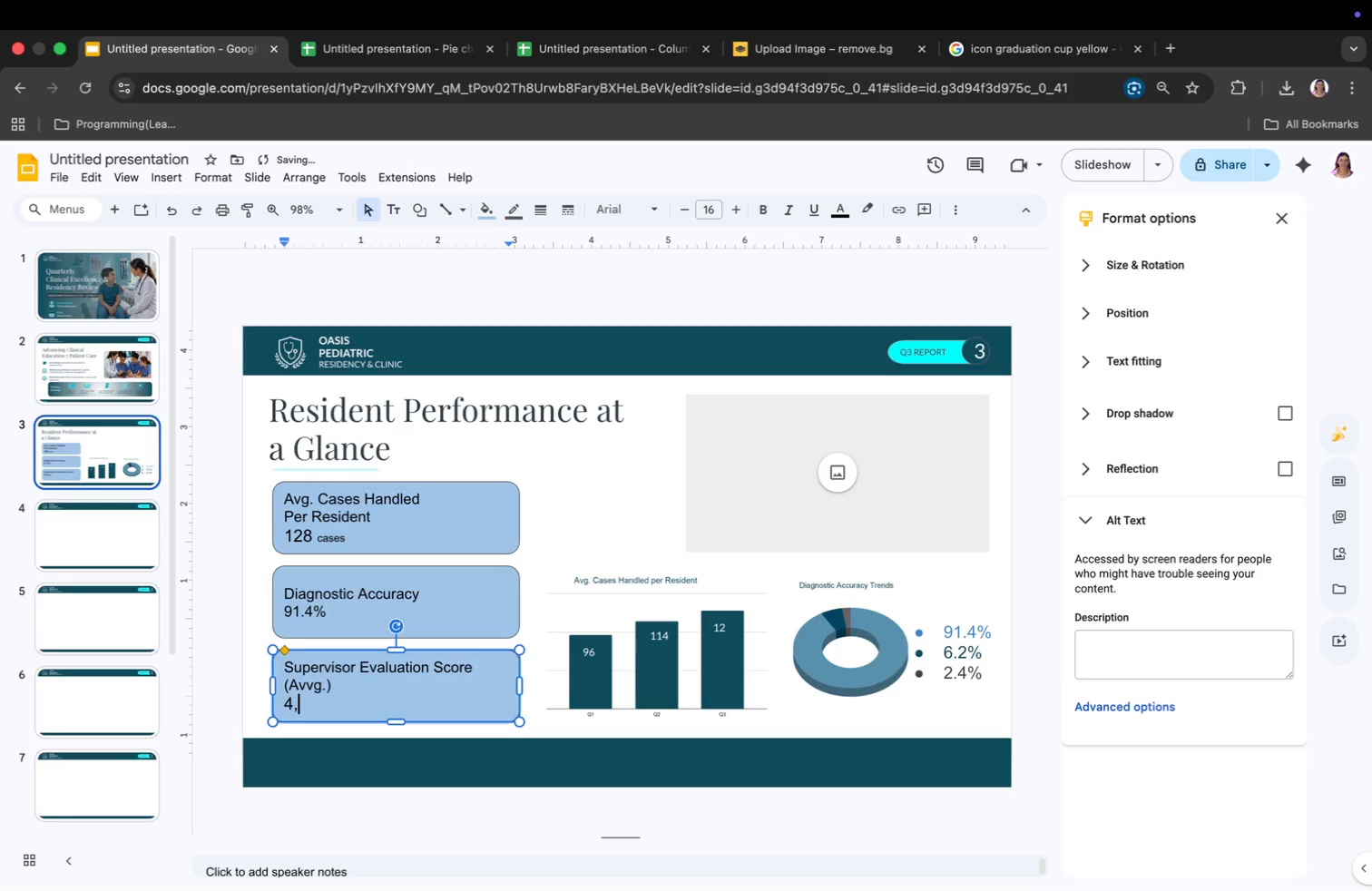 
key(Backspace)
 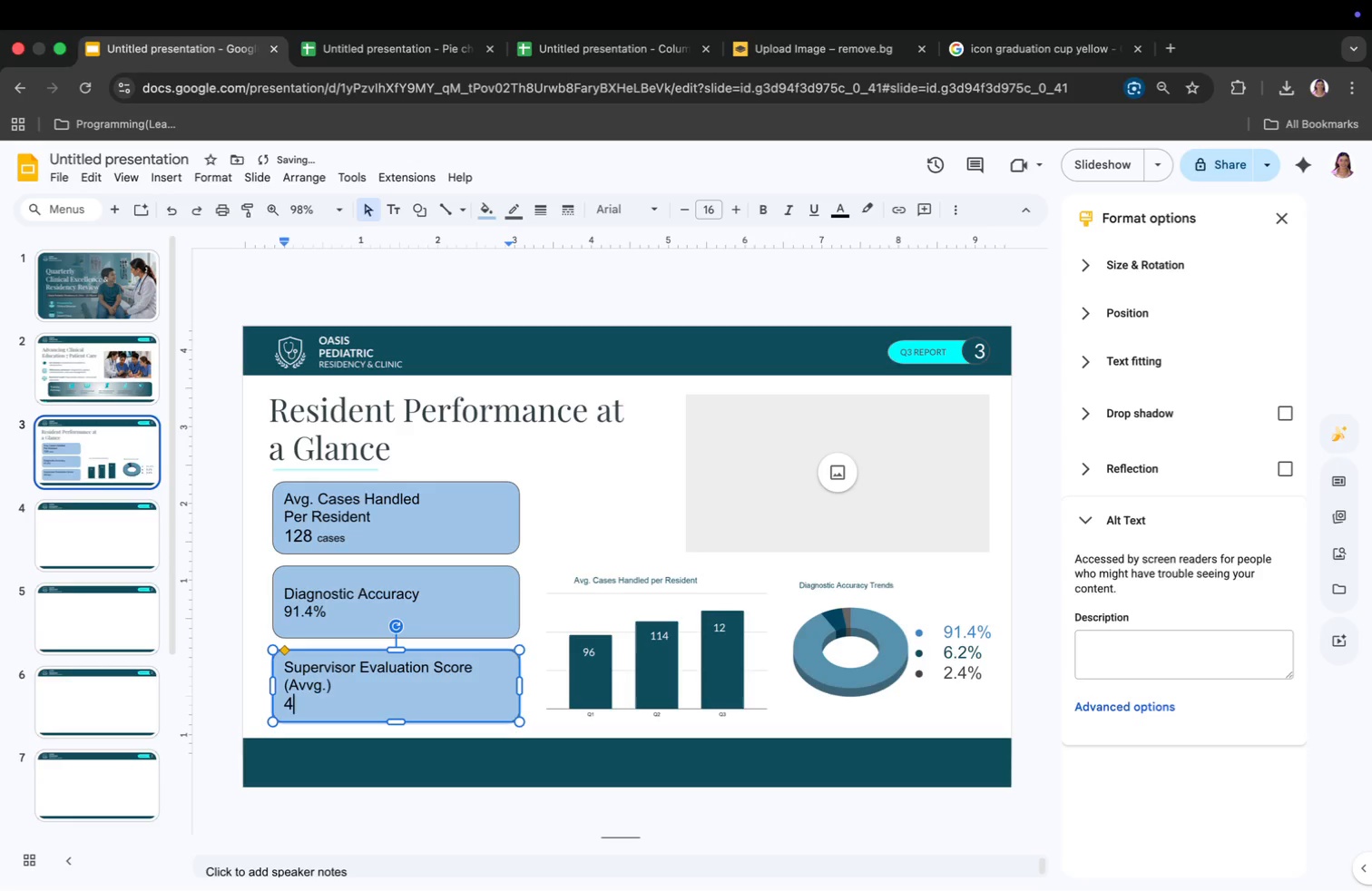 
key(Period)
 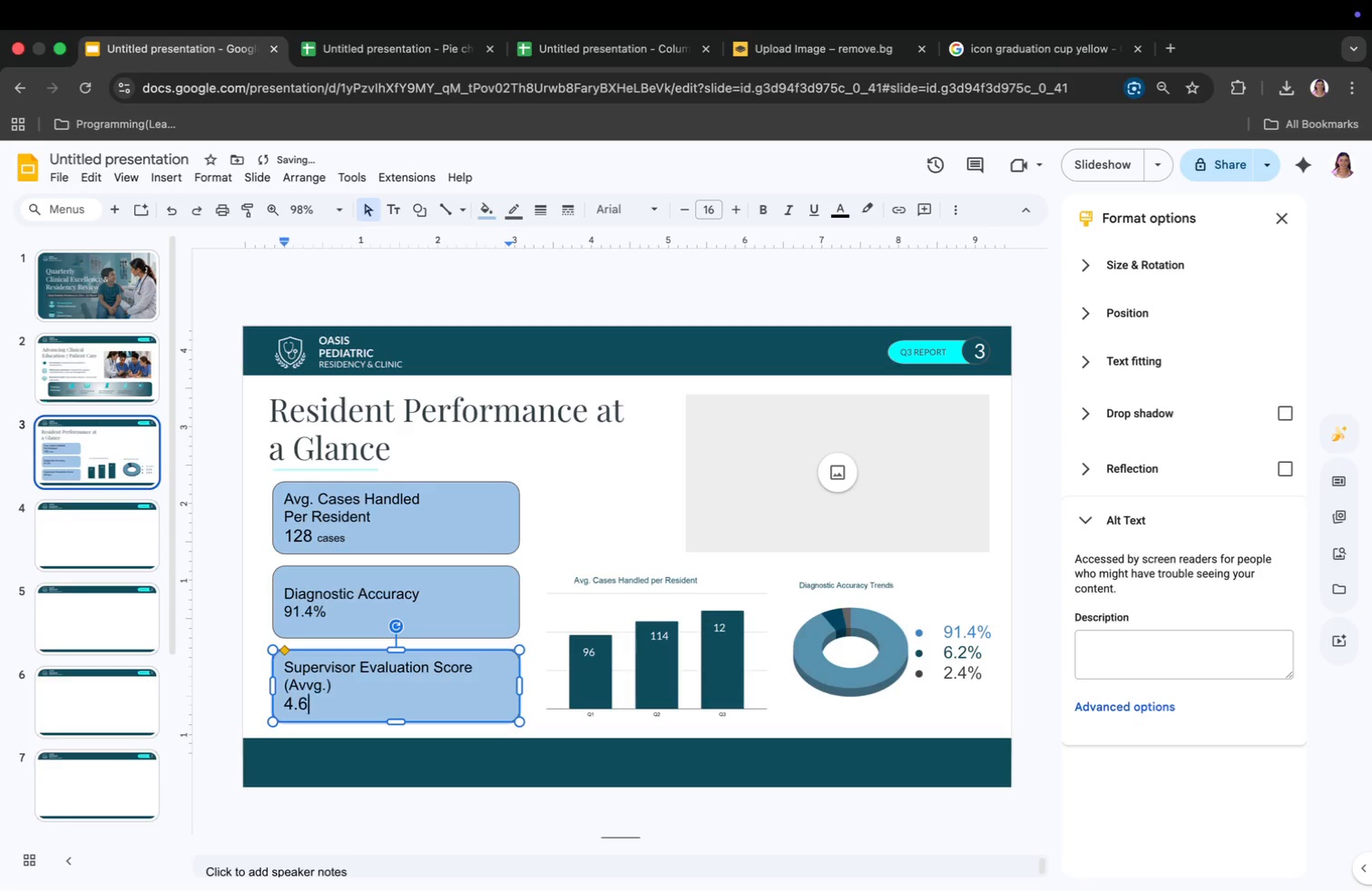 
key(6)
 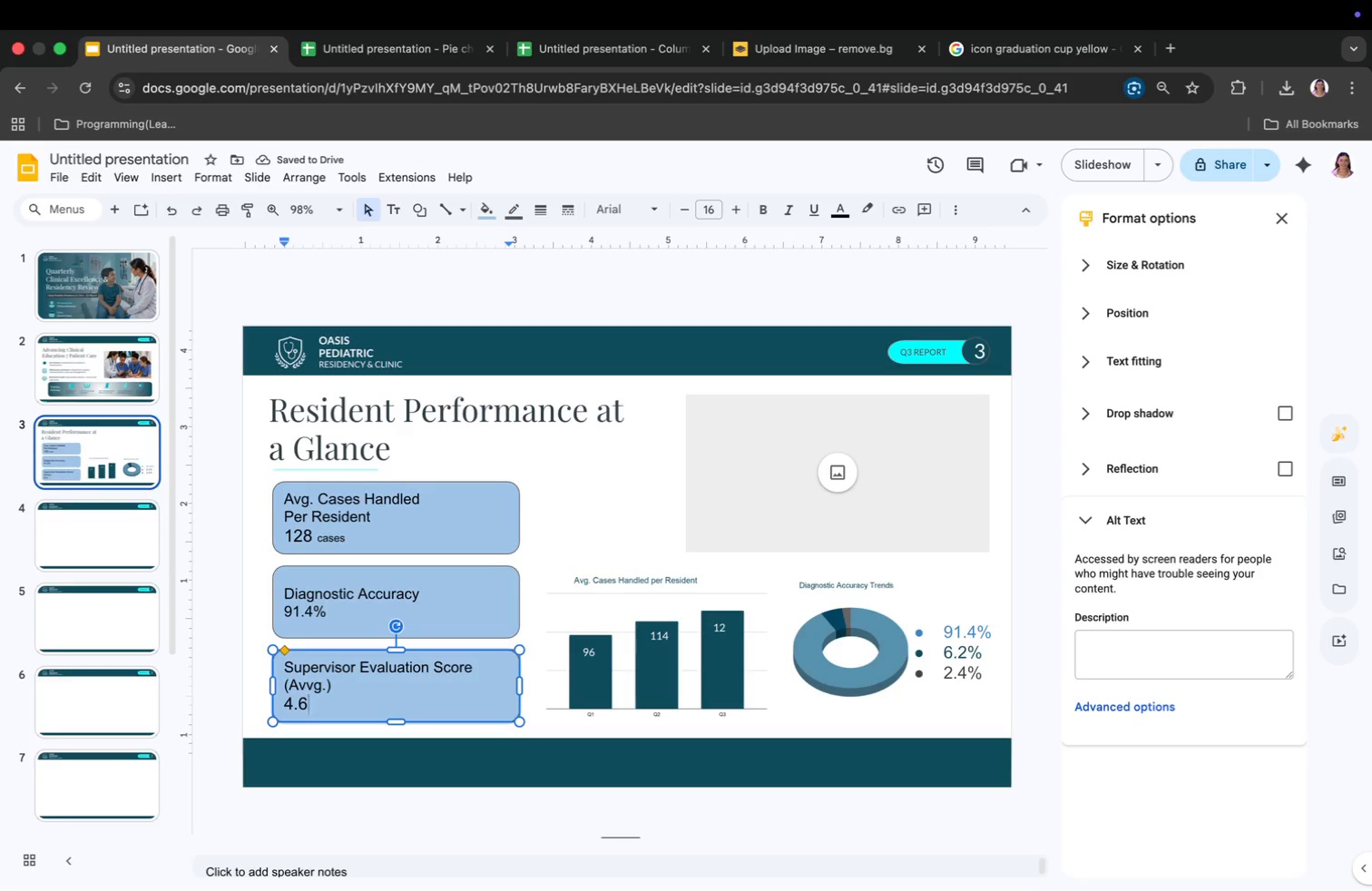 
key(Space)
 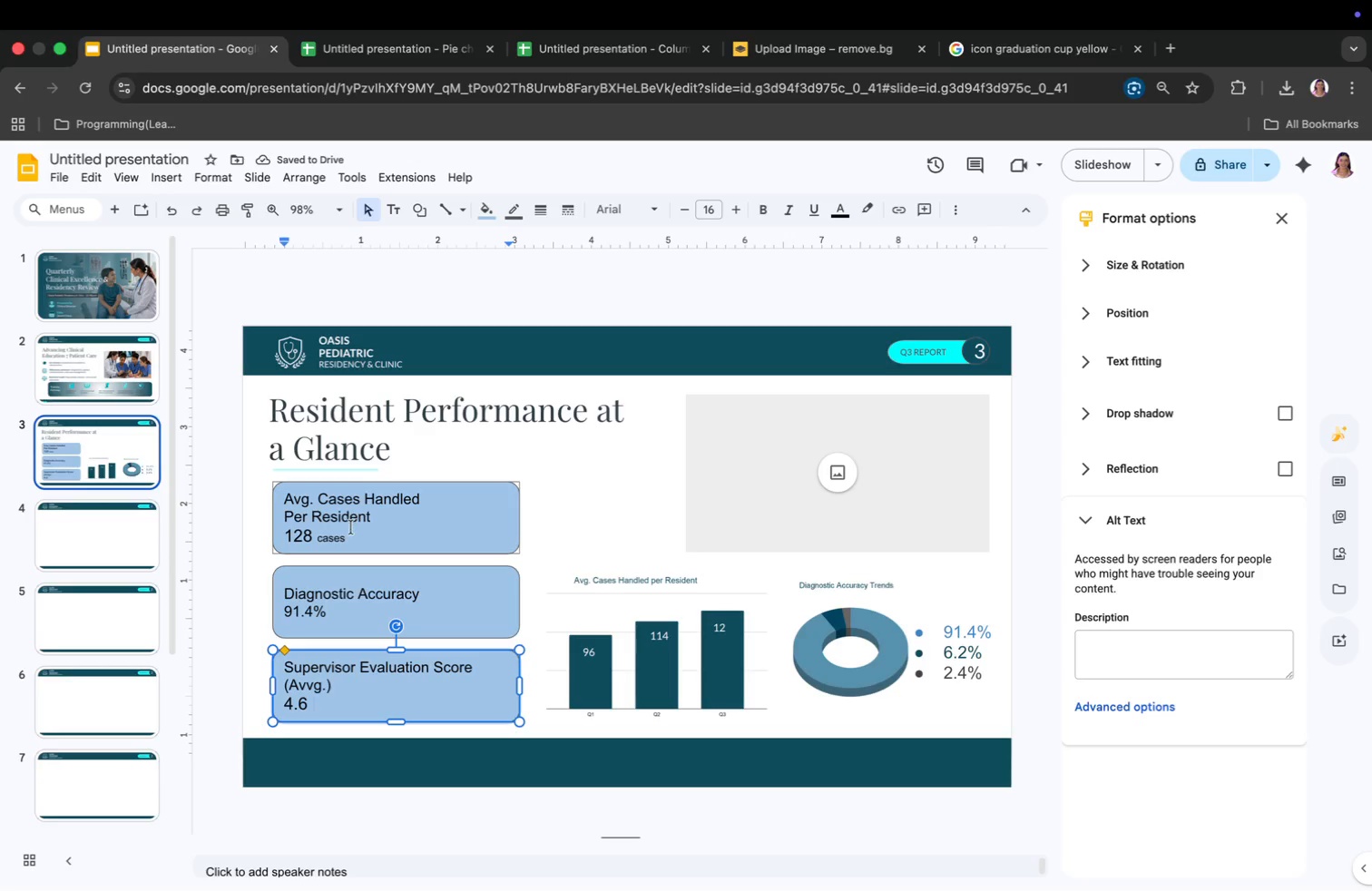 
left_click([343, 534])
 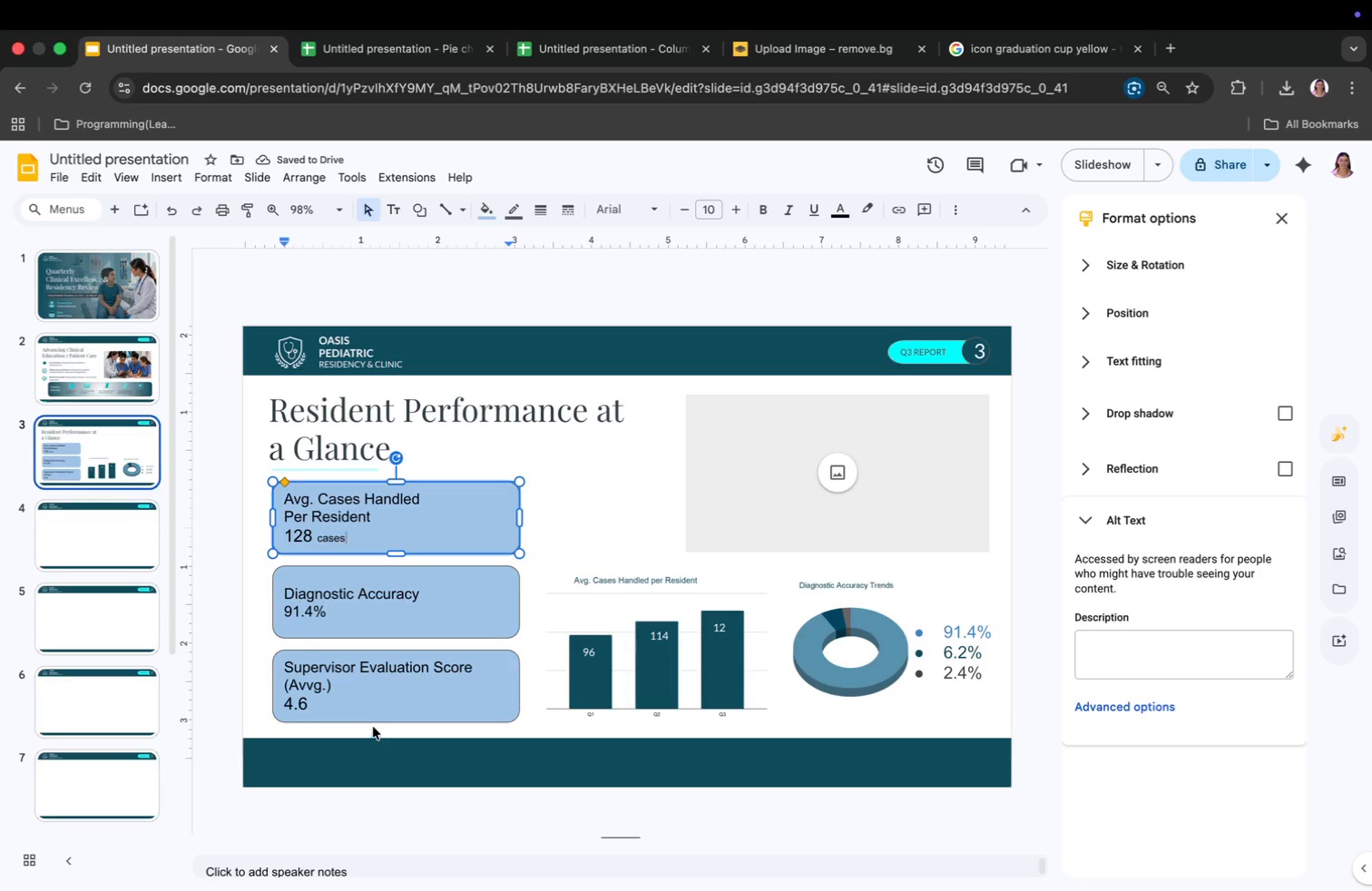 
left_click([363, 699])
 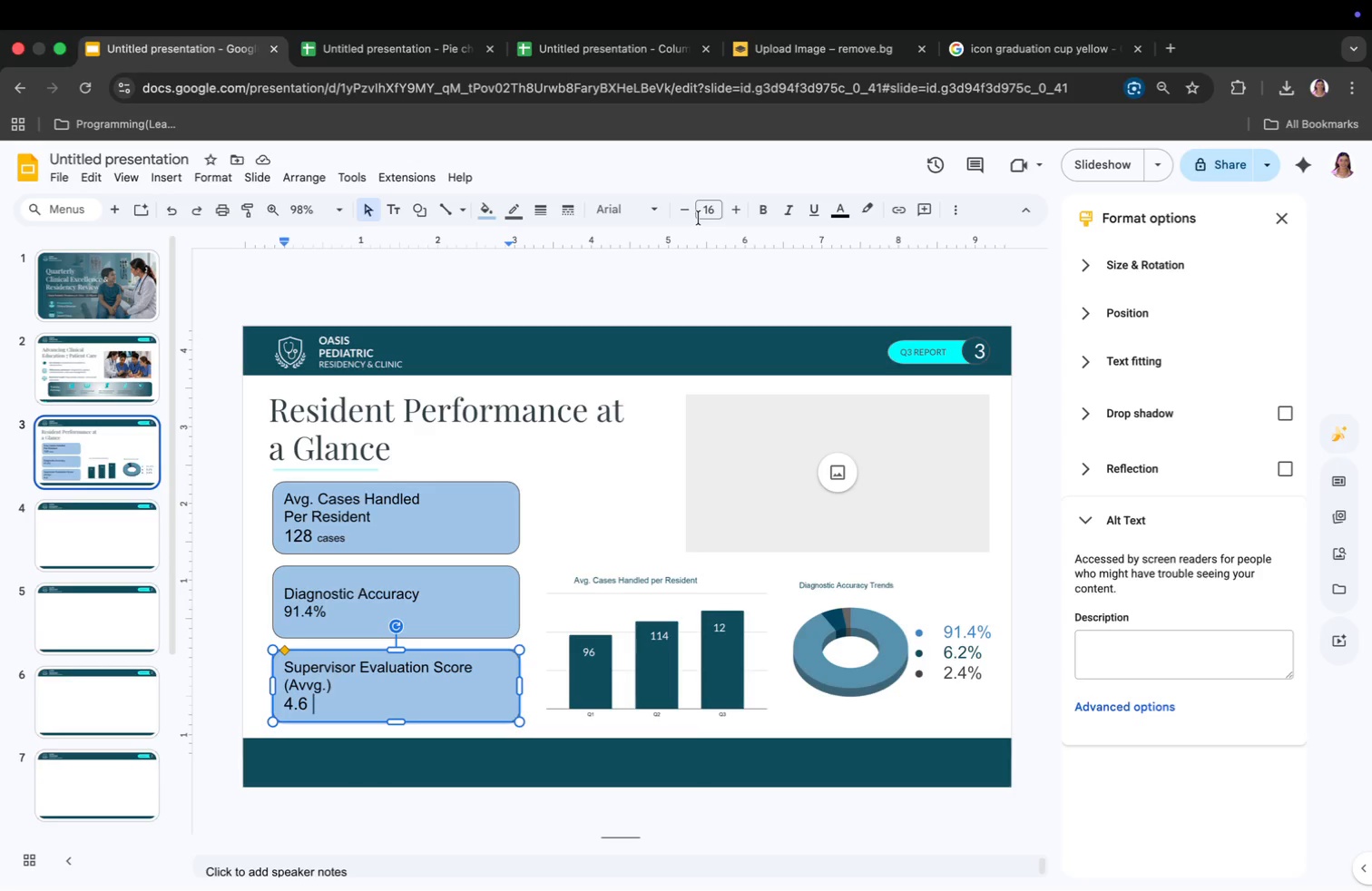 
left_click([705, 211])
 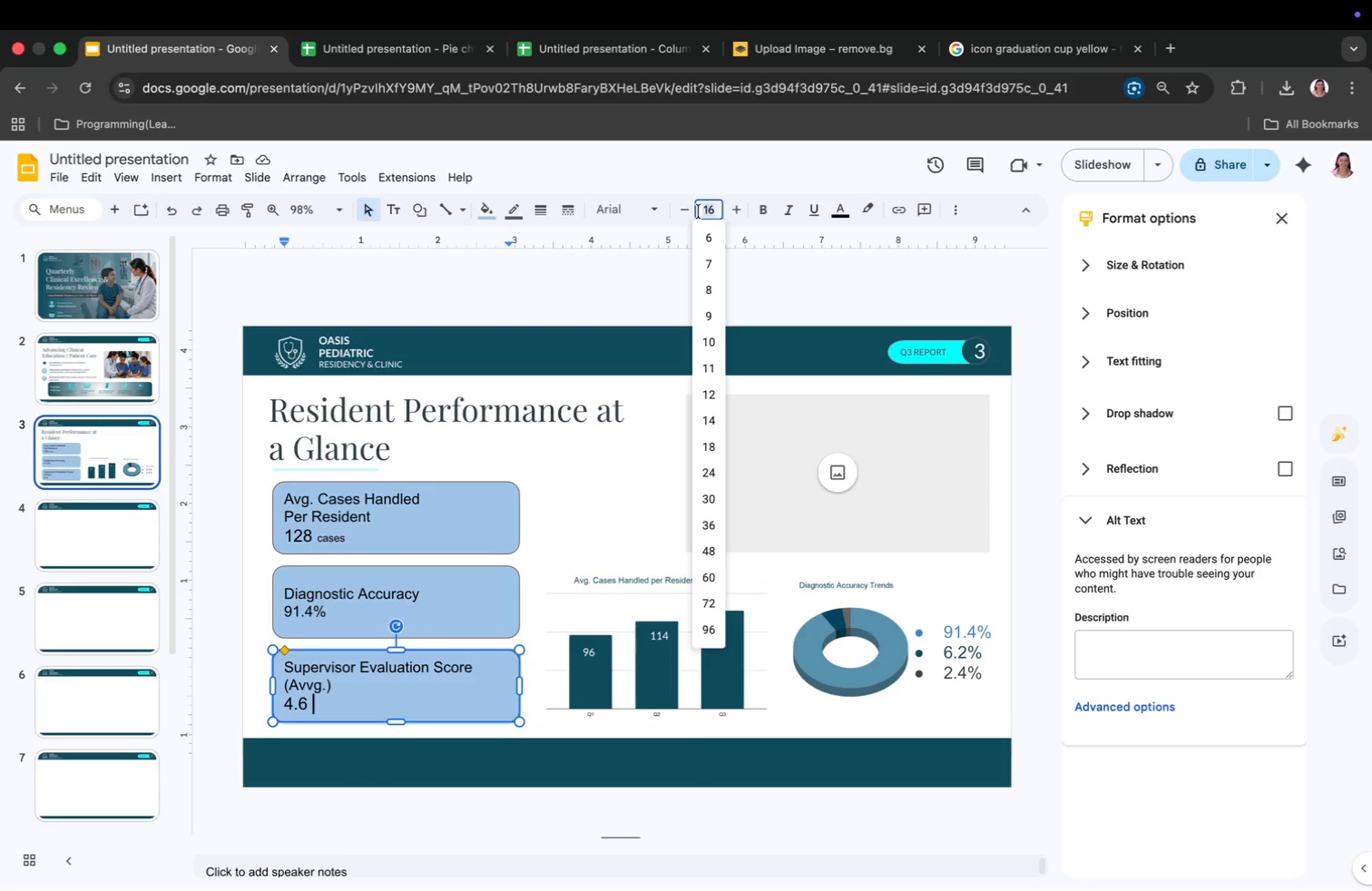 
type(10)
 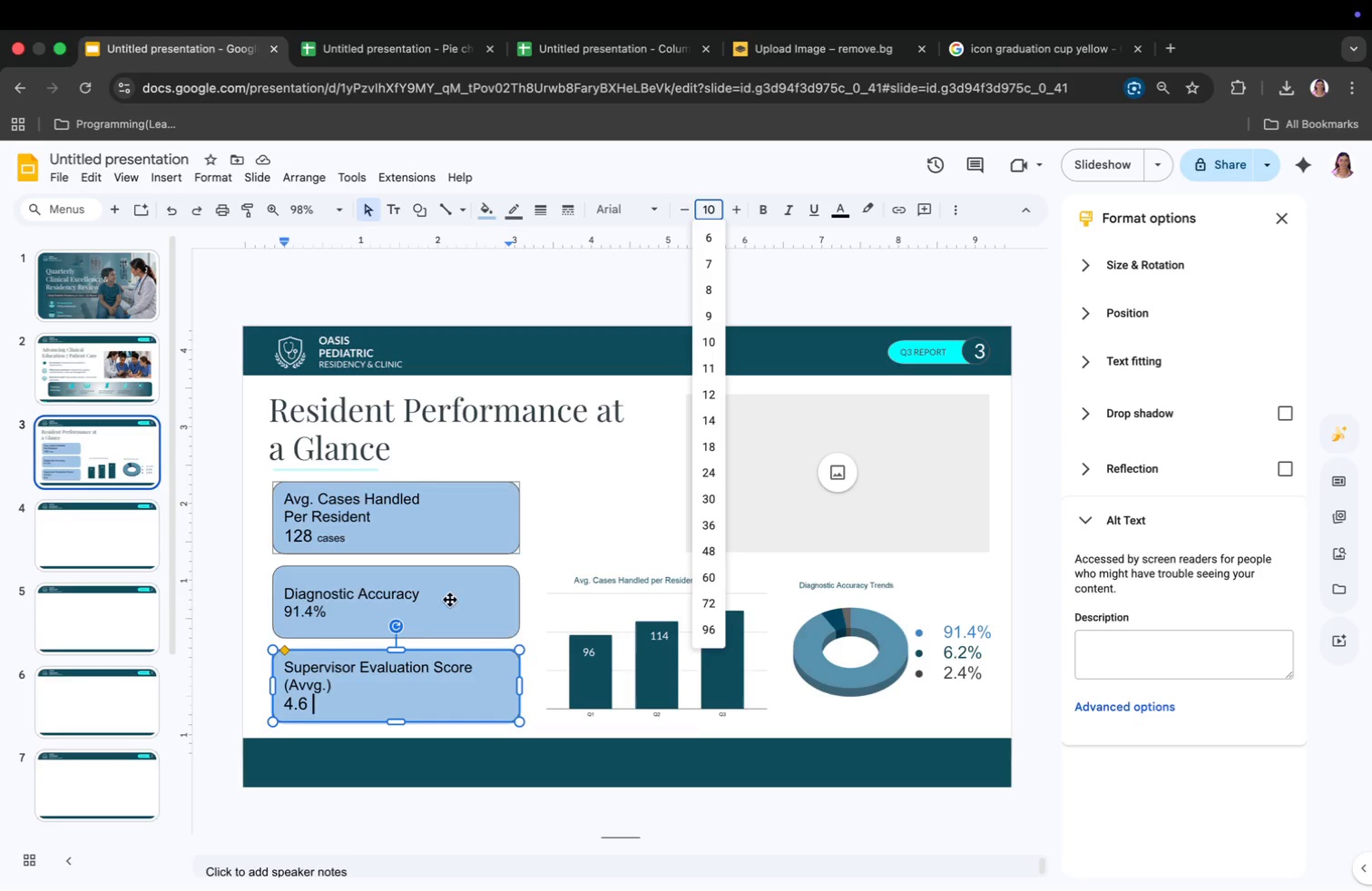 
key(Enter)
 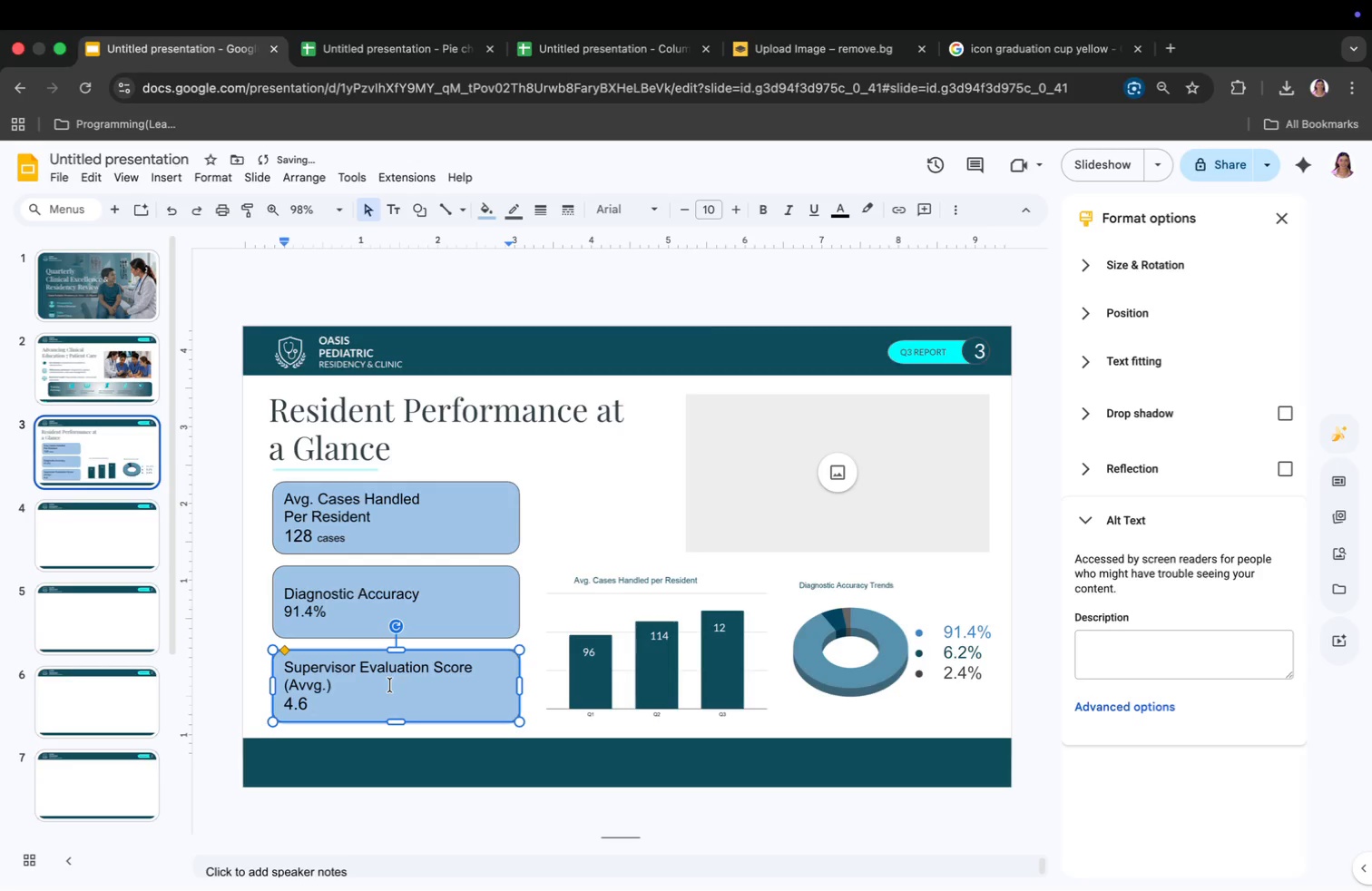 
key(Slash)
 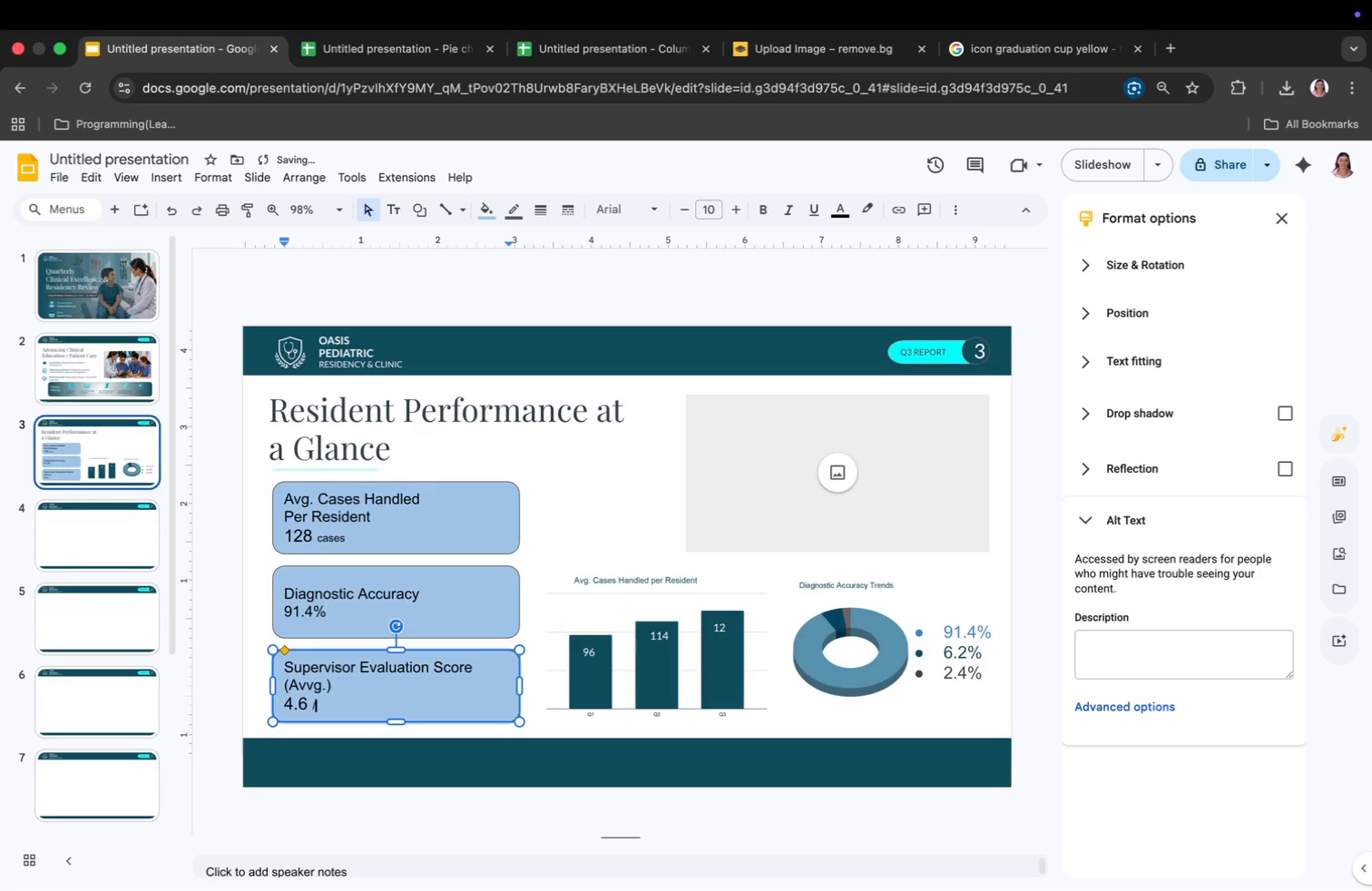 
key(5)
 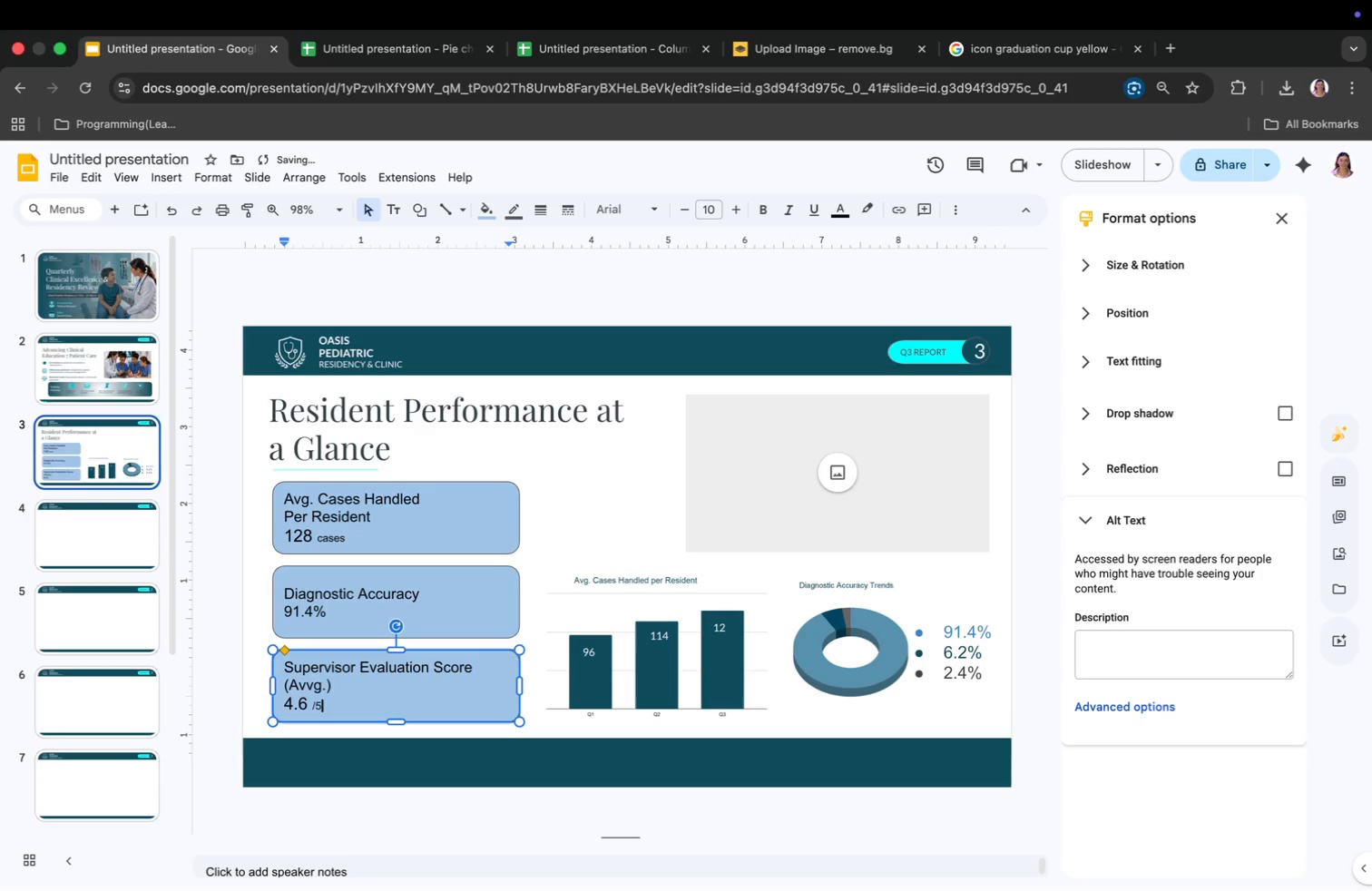 
key(Period)
 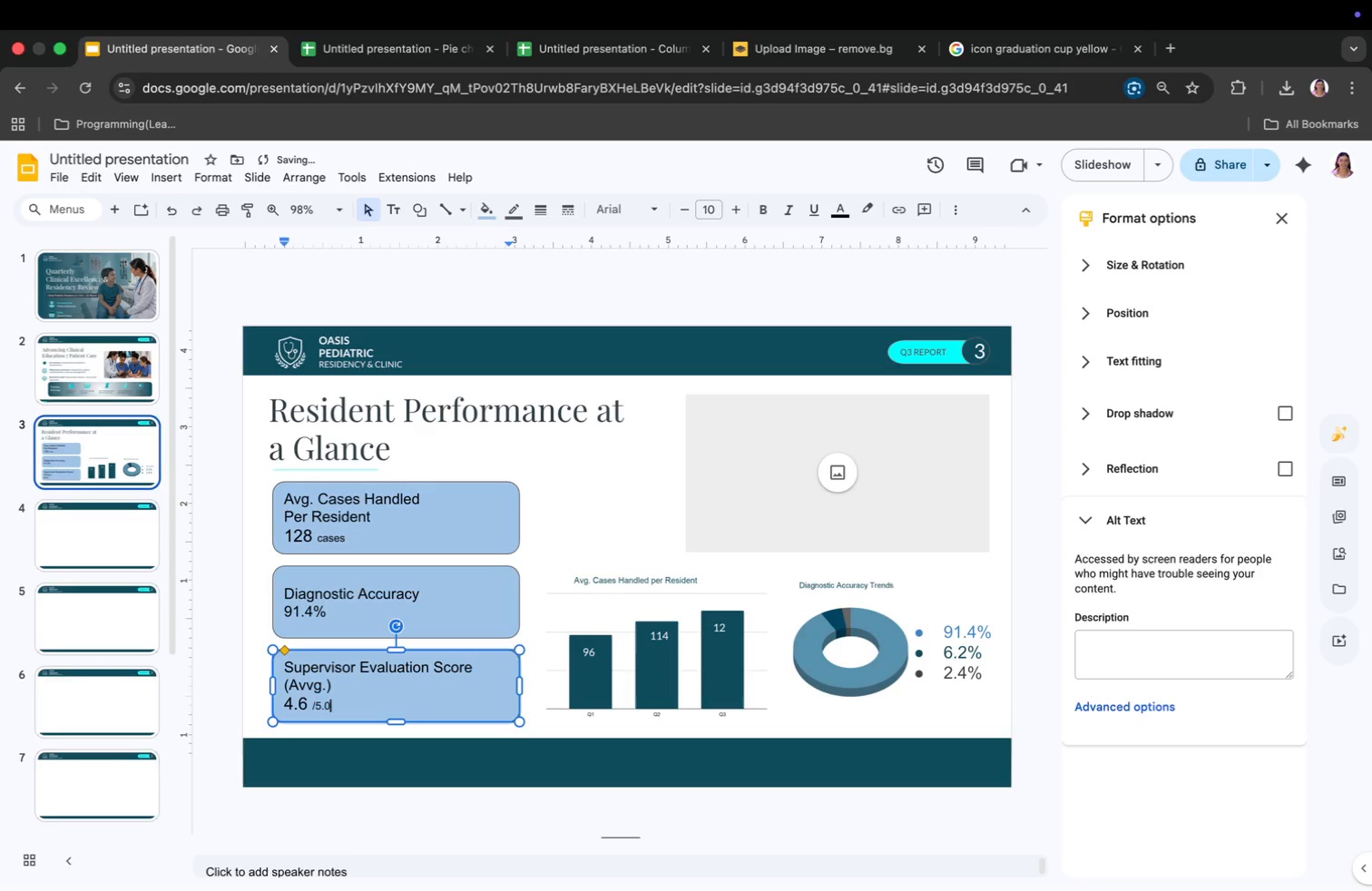 
key(0)
 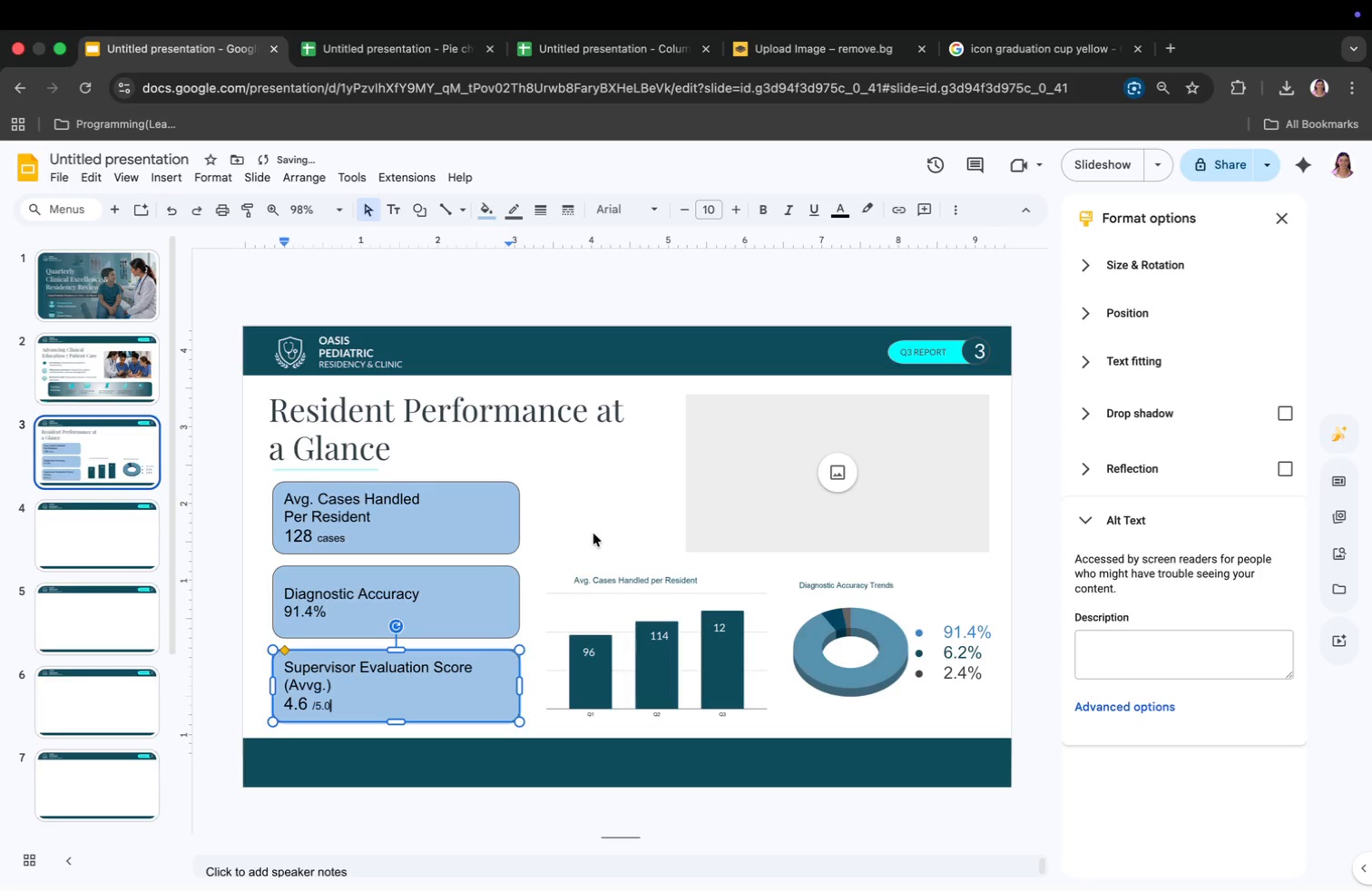 
left_click([488, 522])
 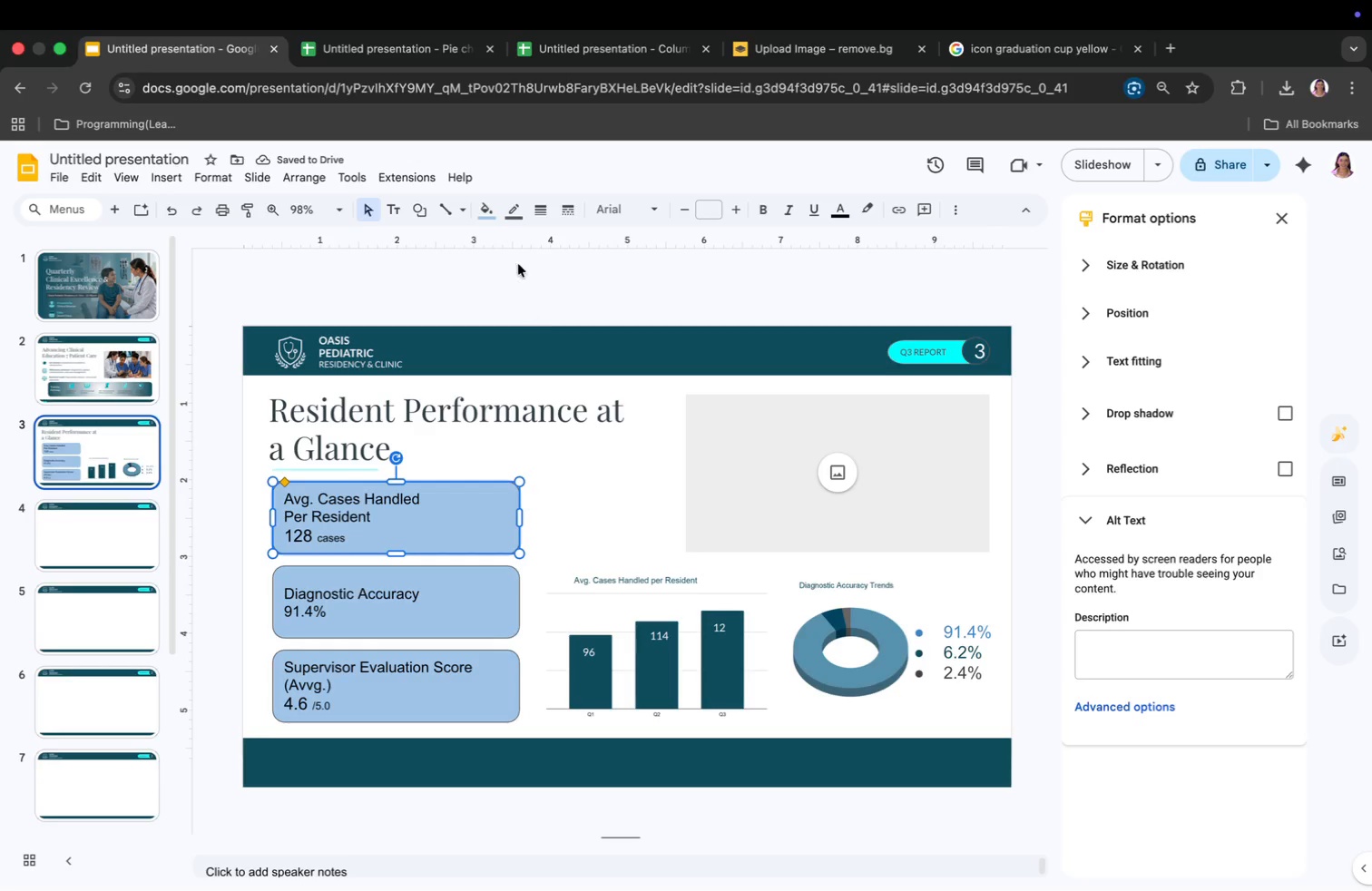 
left_click([518, 211])
 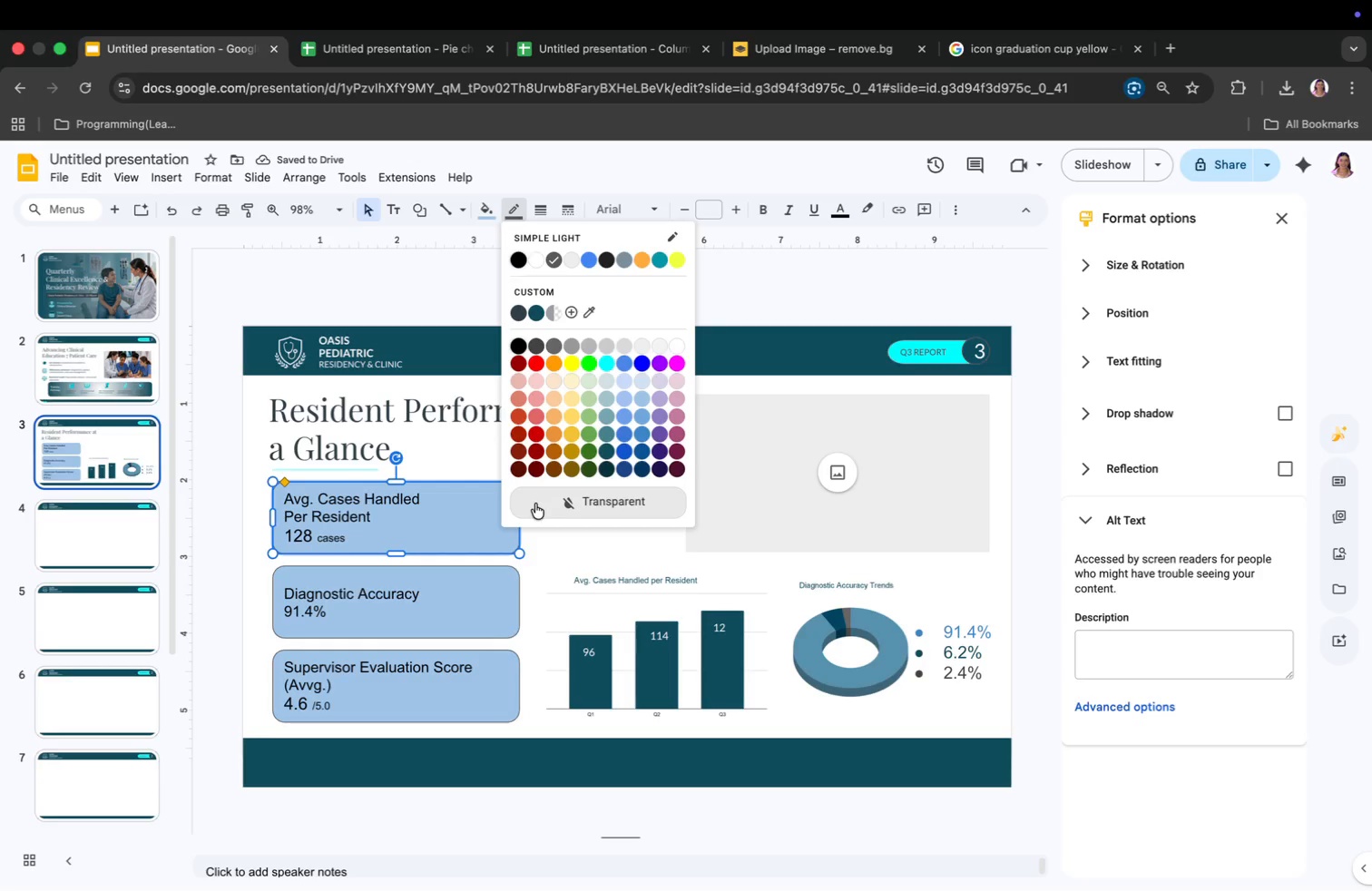 
left_click([535, 504])
 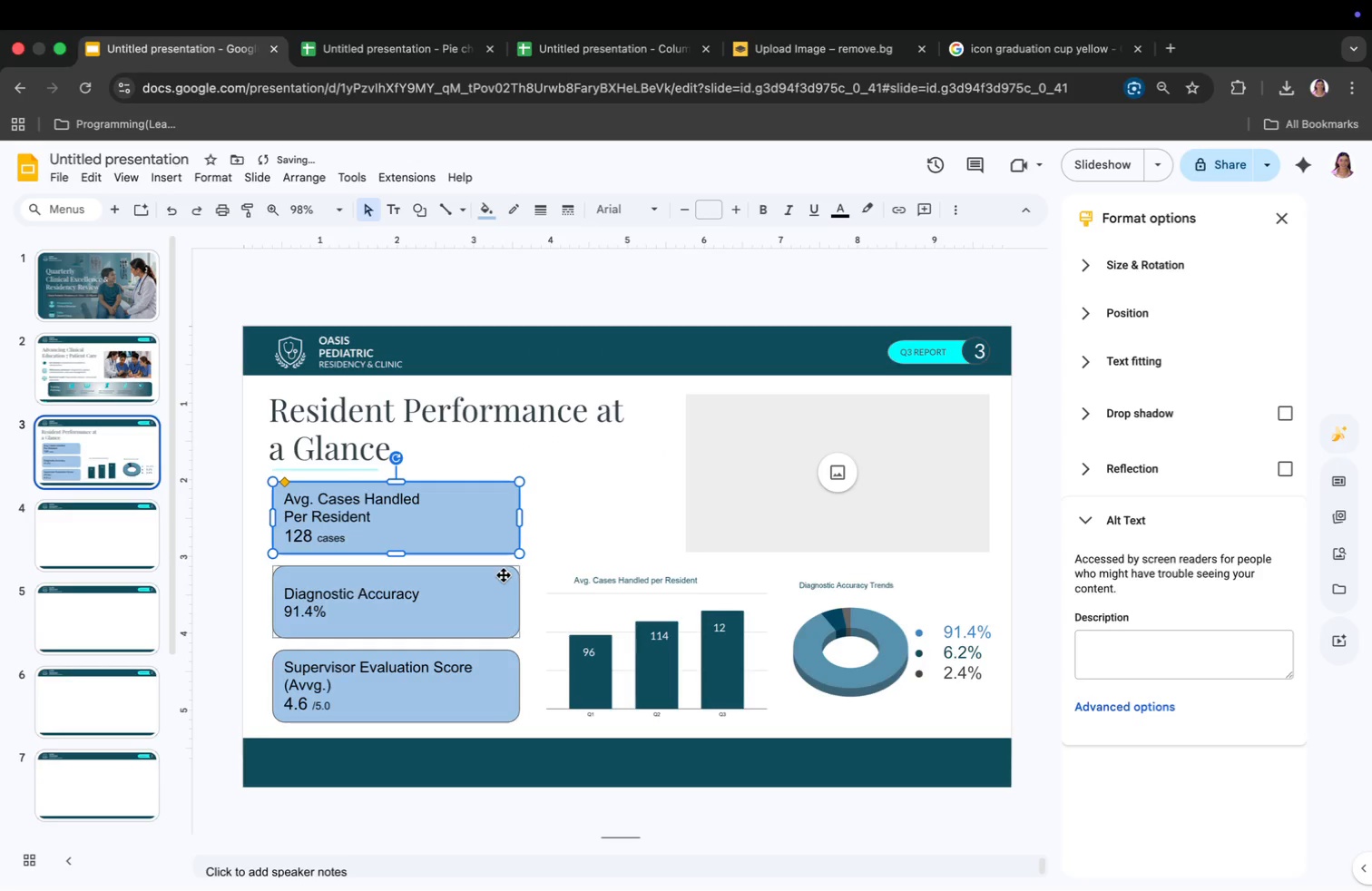 
left_click([498, 581])
 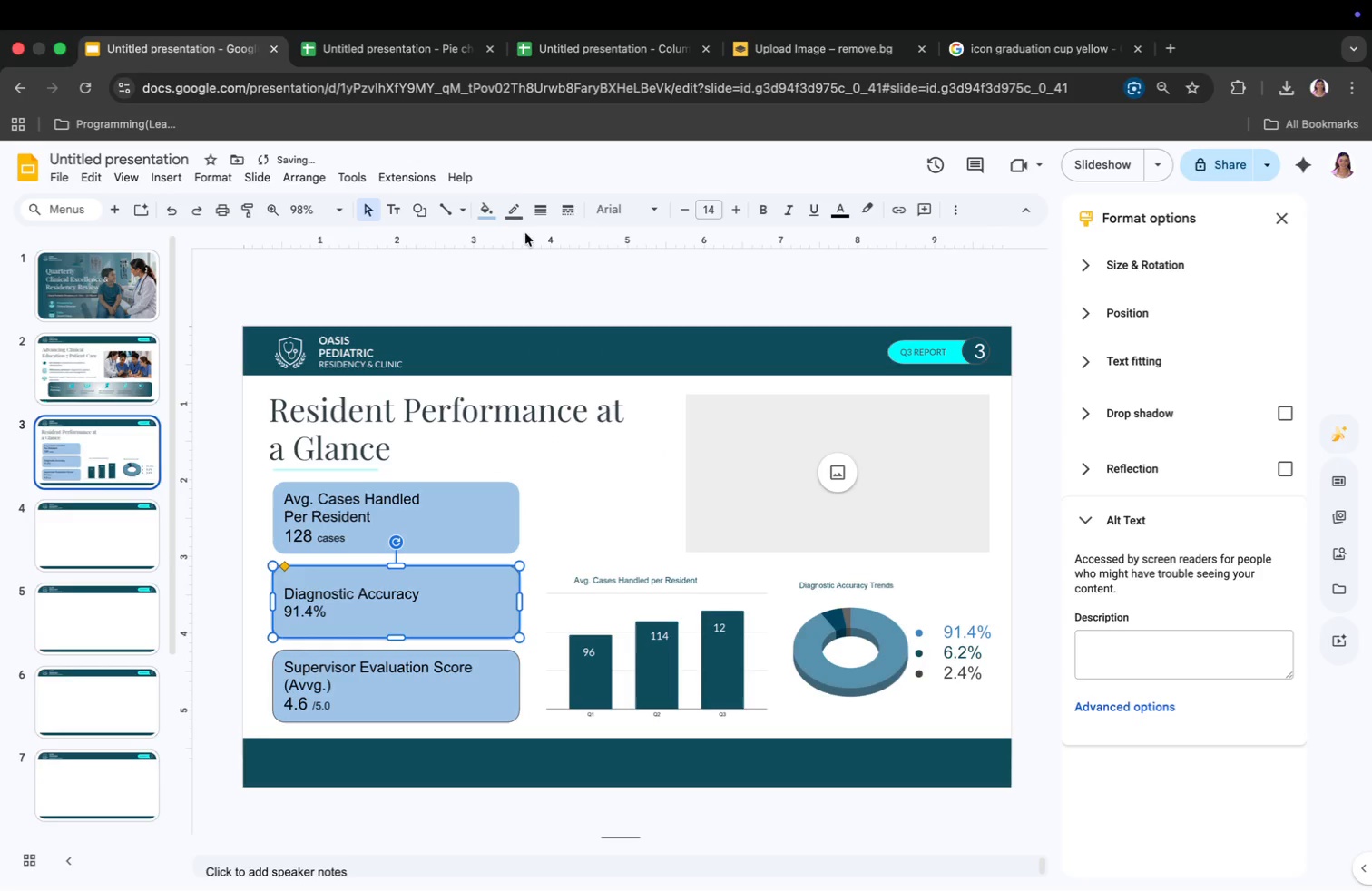 
left_click([519, 209])
 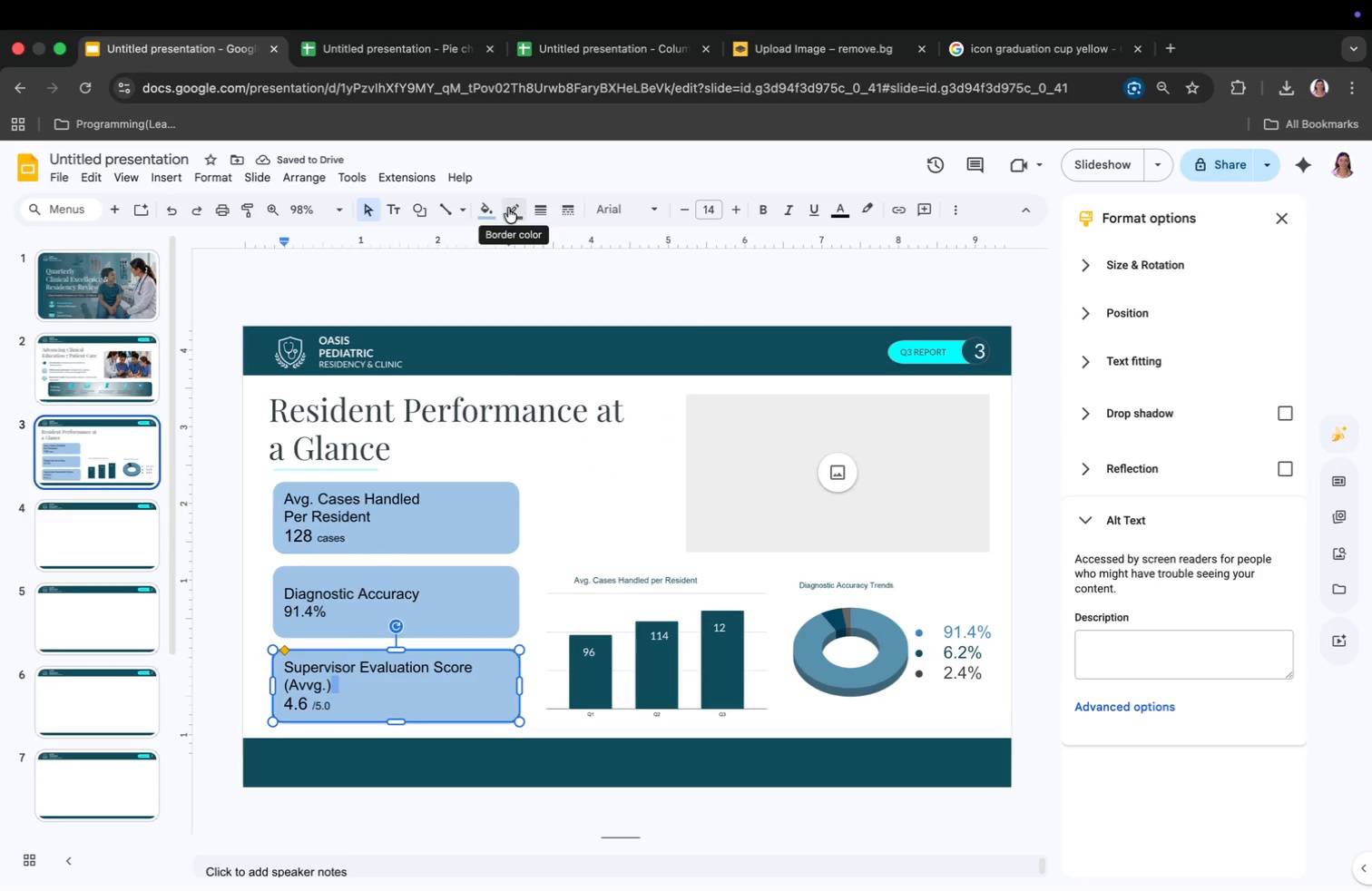 
left_click([545, 504])
 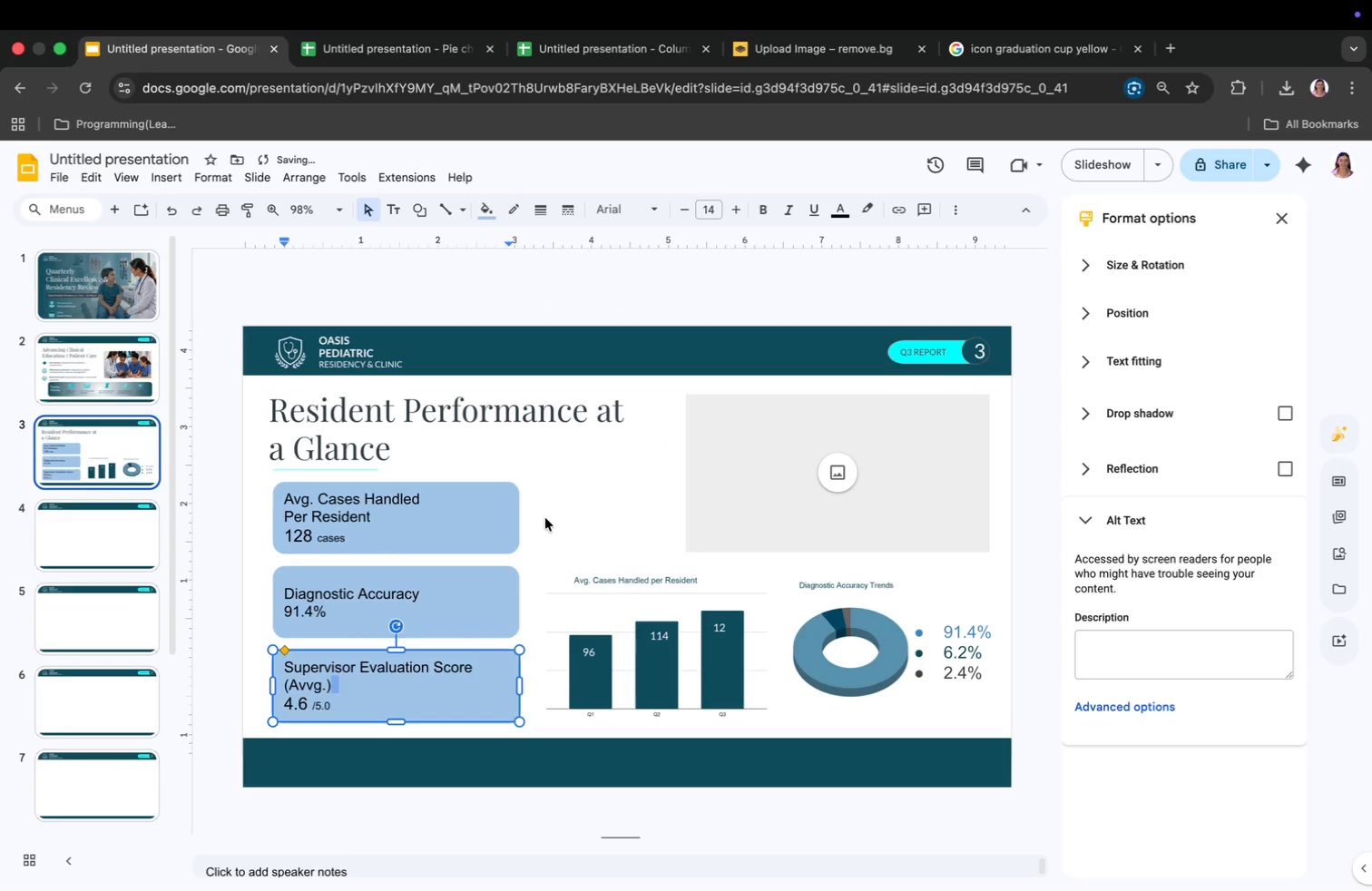 
left_click([545, 518])
 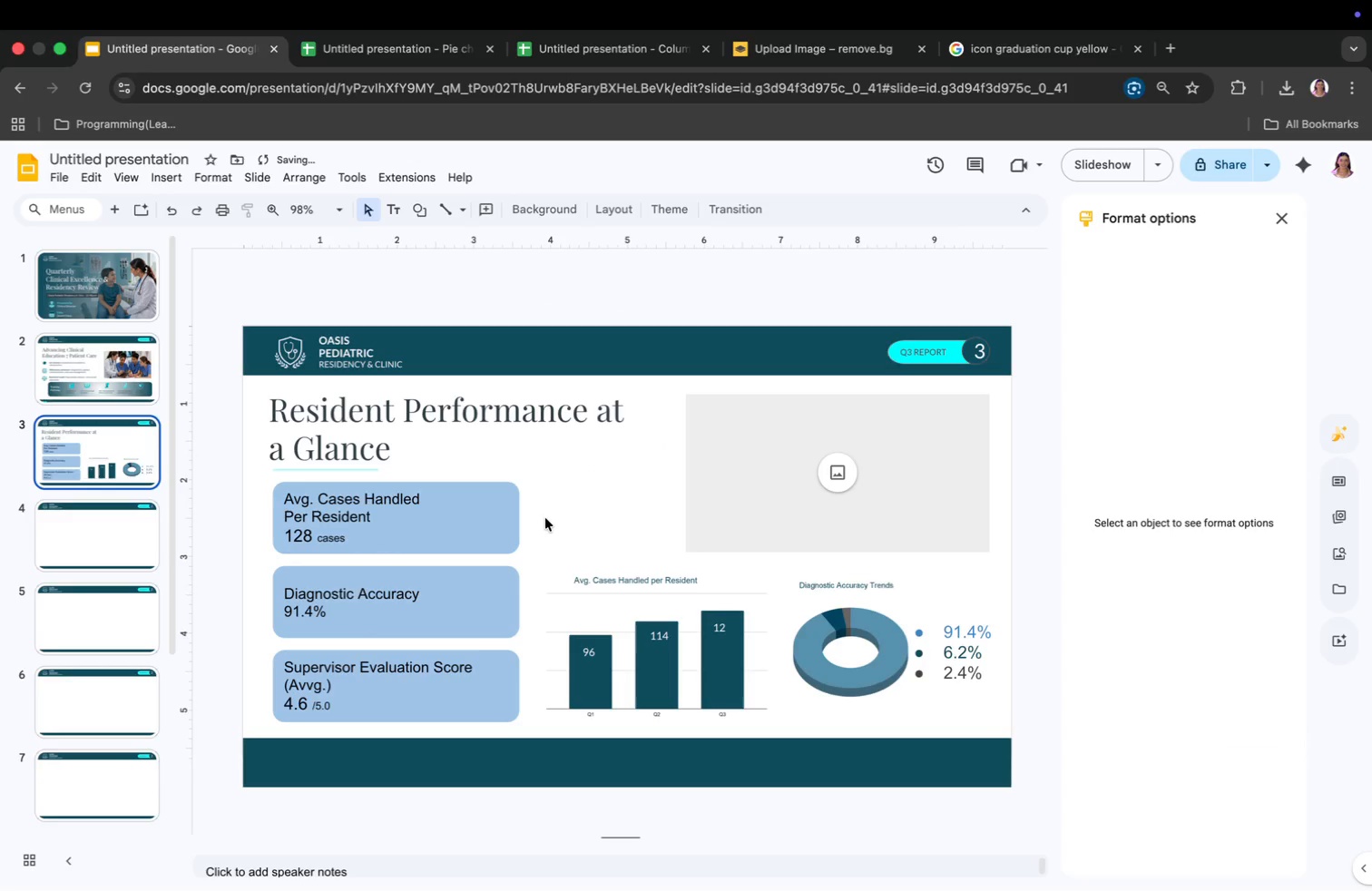 
key(Meta+CommandLeft)
 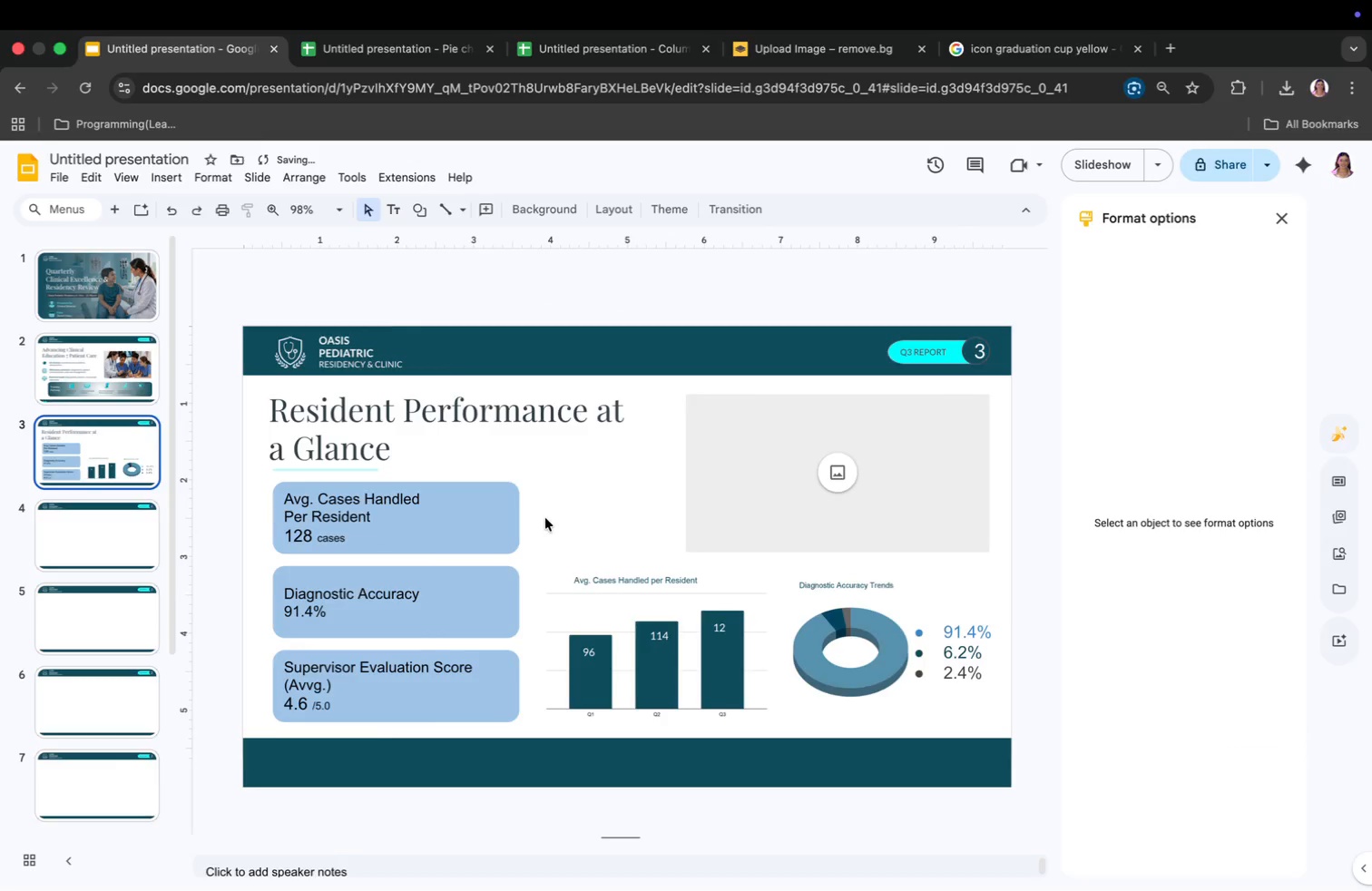 
key(Meta+Tab)